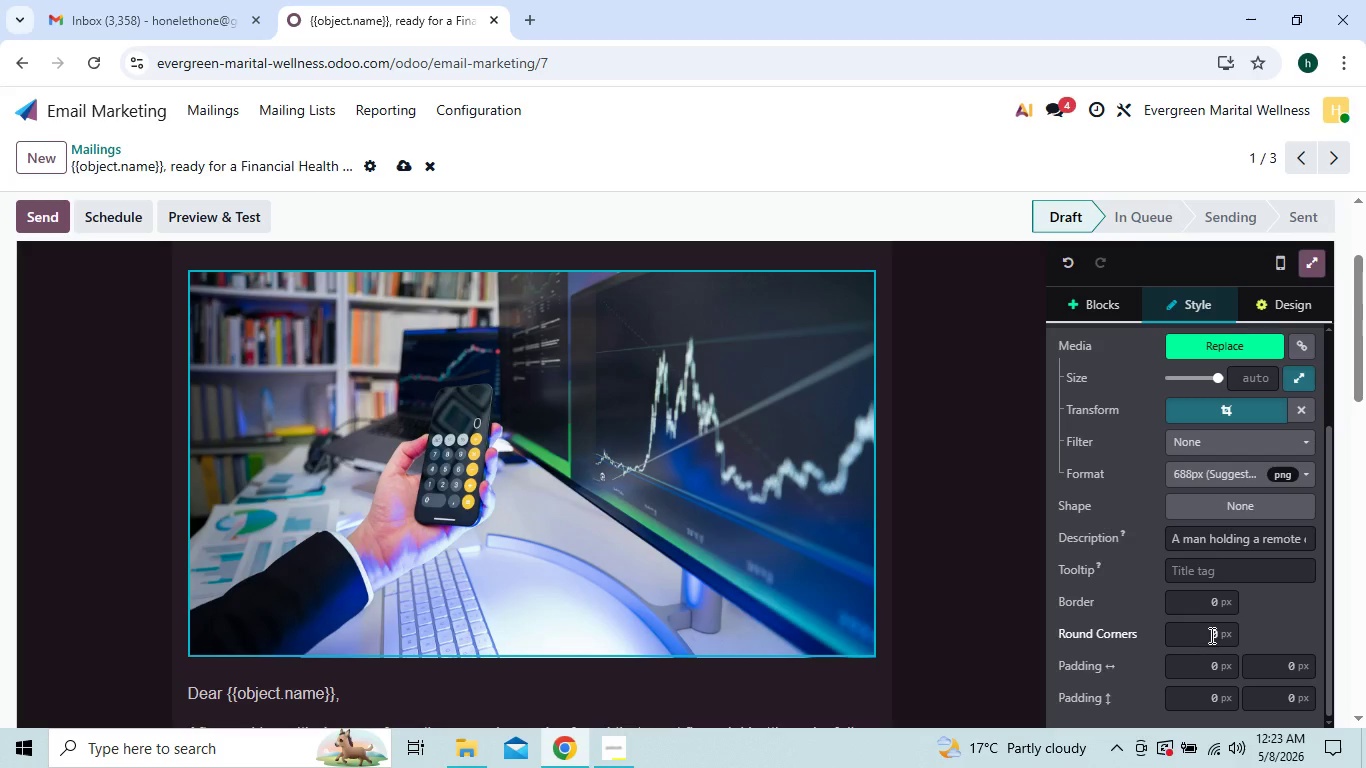 
left_click([1210, 635])
 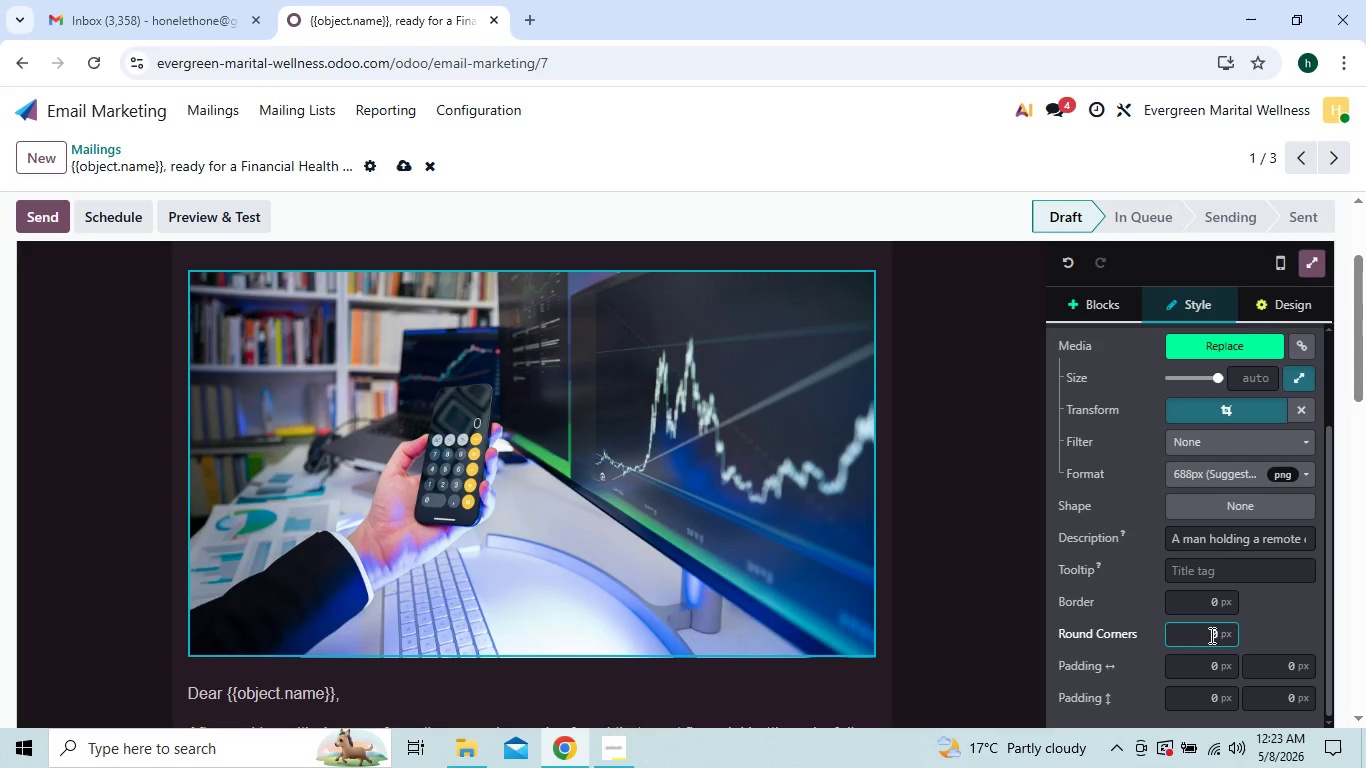 
key(3)
 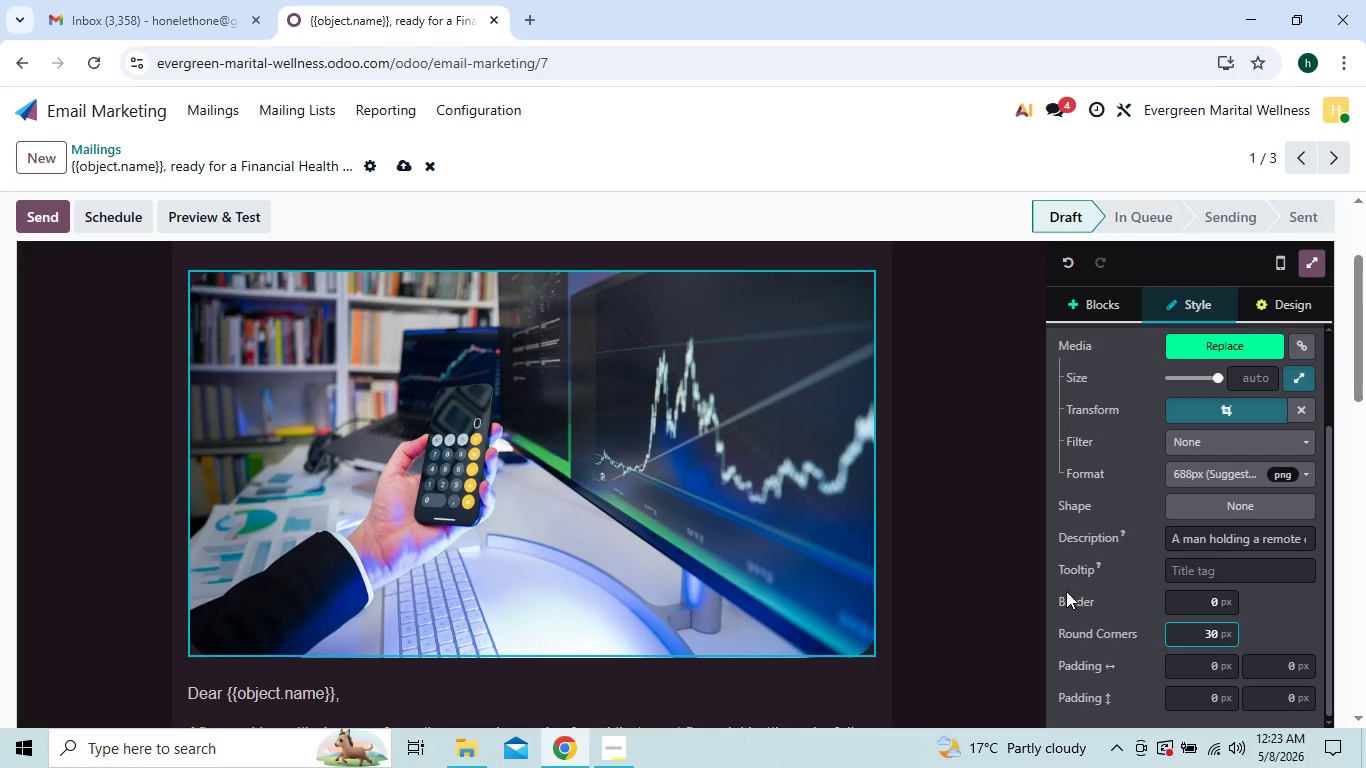 
left_click([960, 591])
 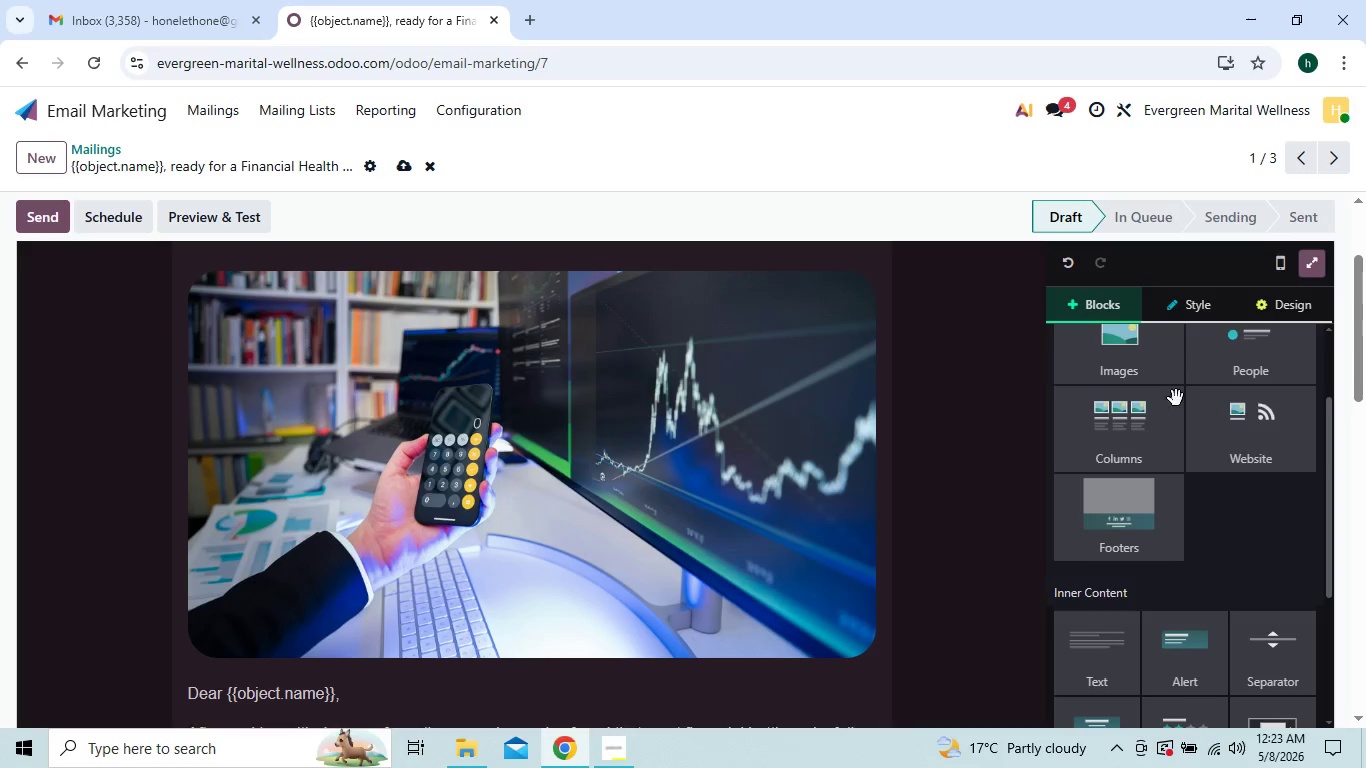 
left_click([1279, 315])
 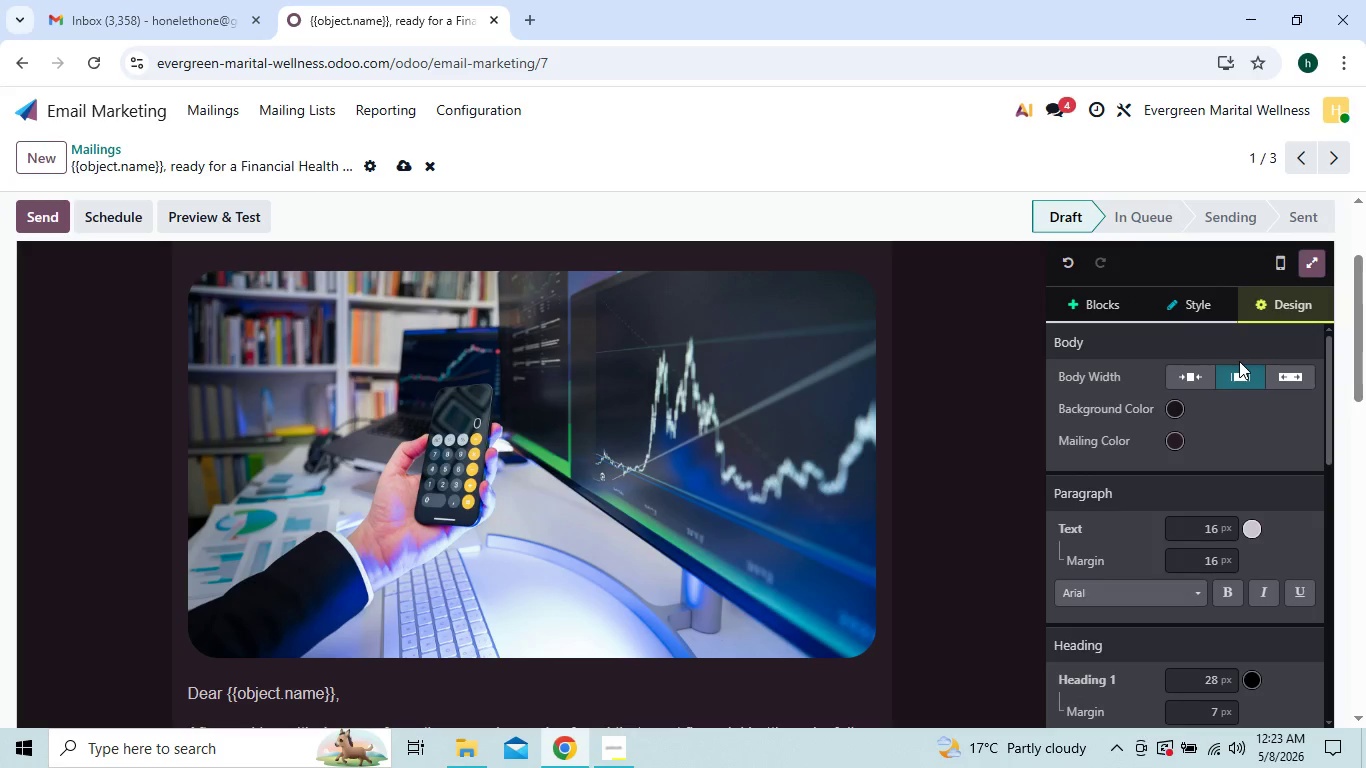 
wait(5.84)
 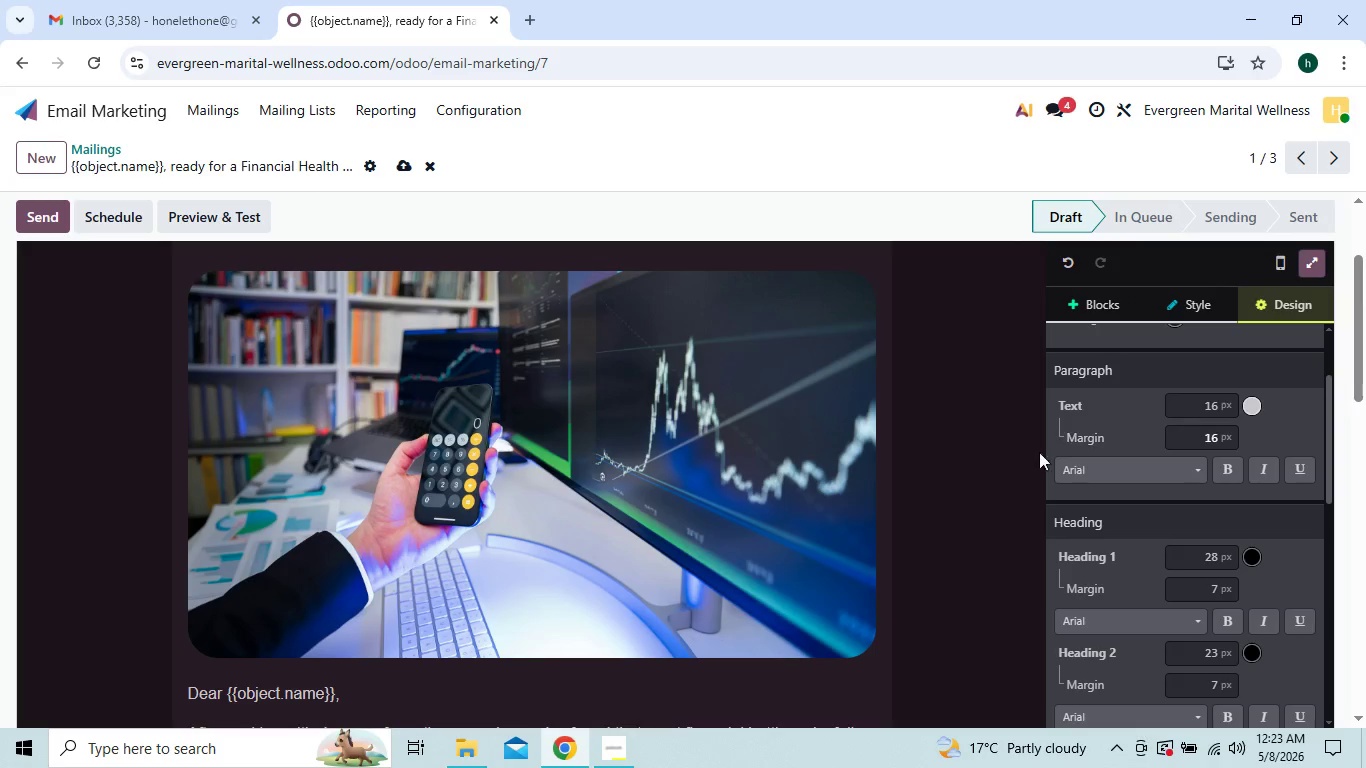 
left_click([1170, 404])
 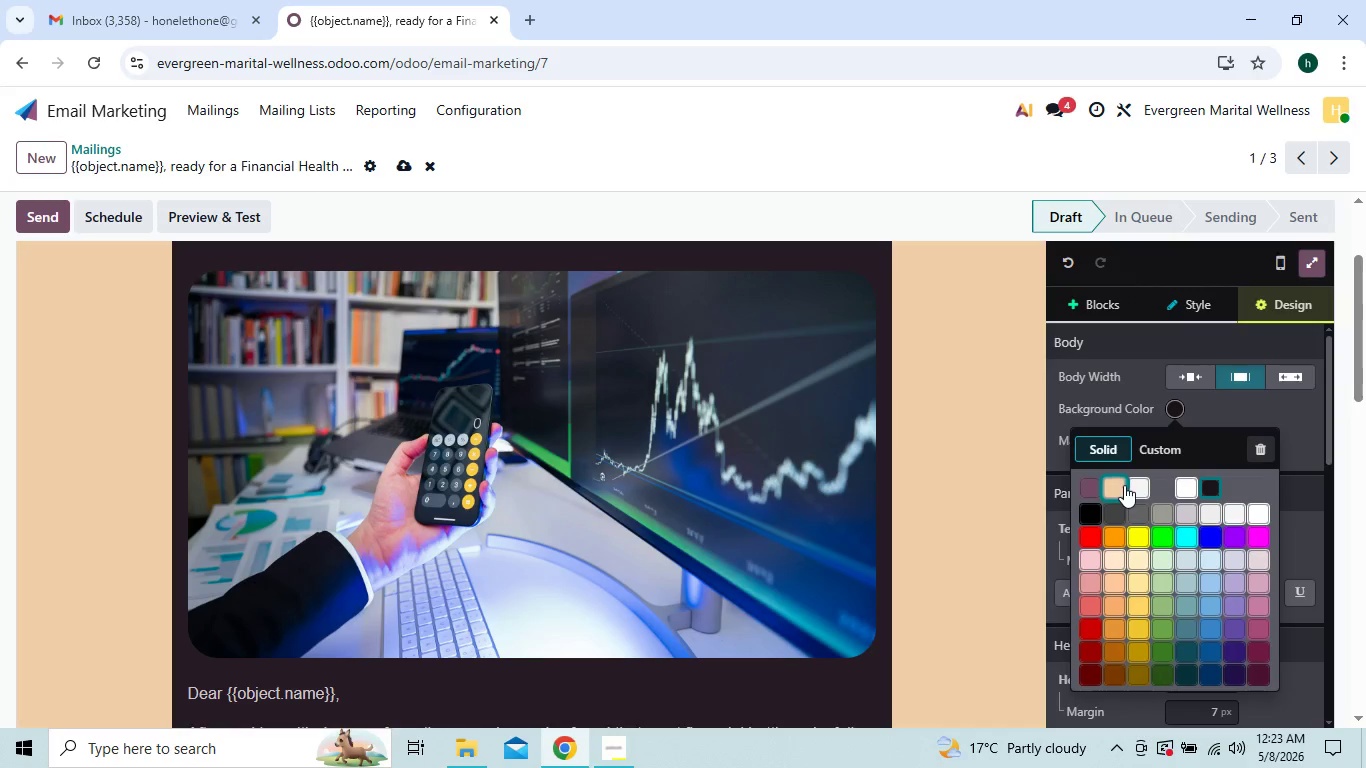 
left_click([1099, 485])
 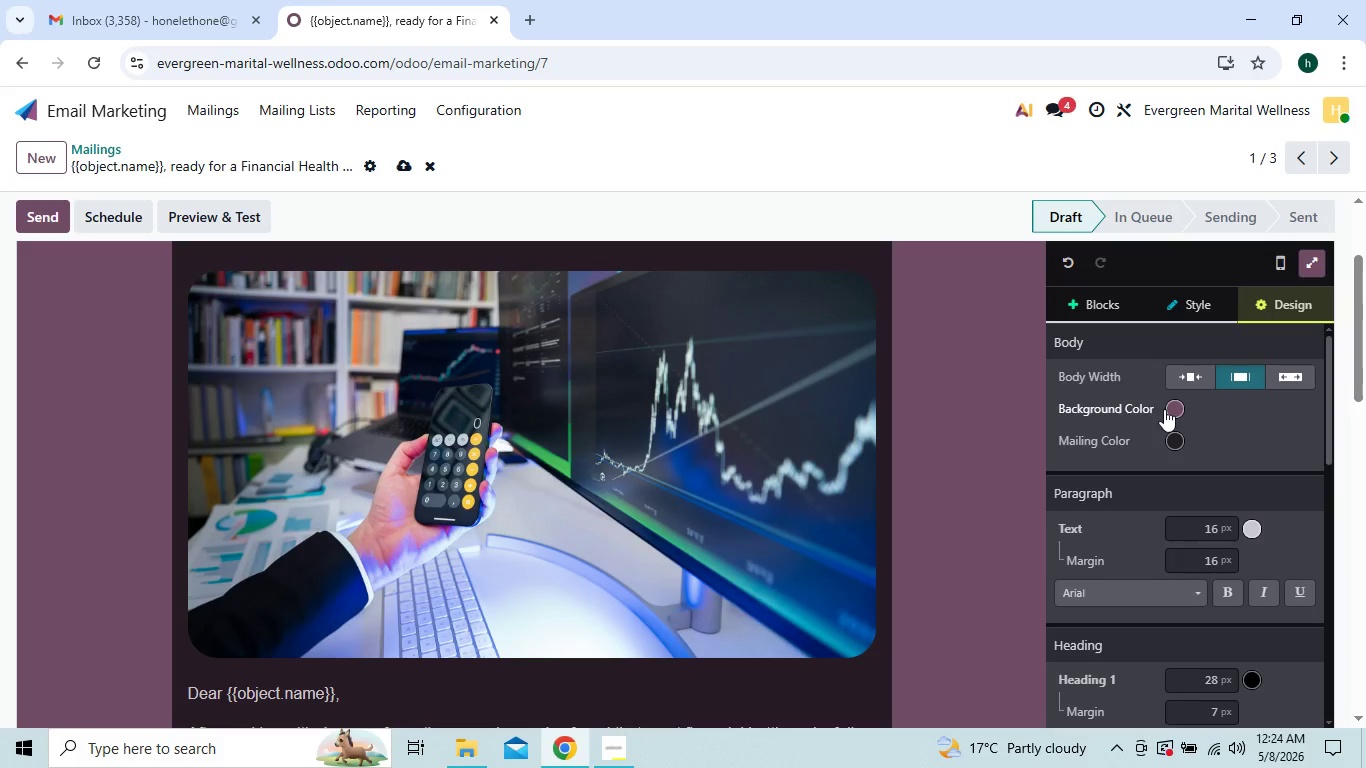 
left_click([1177, 404])
 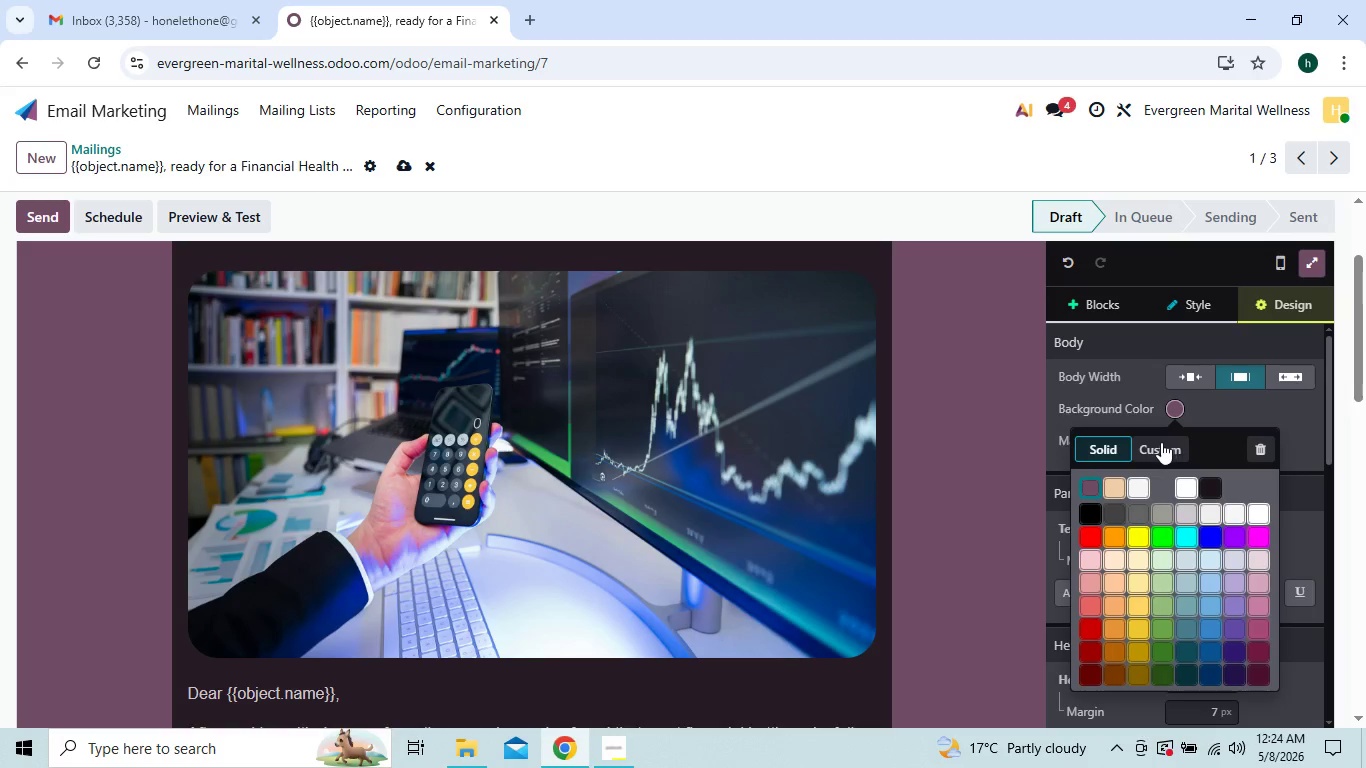 
left_click([1160, 442])
 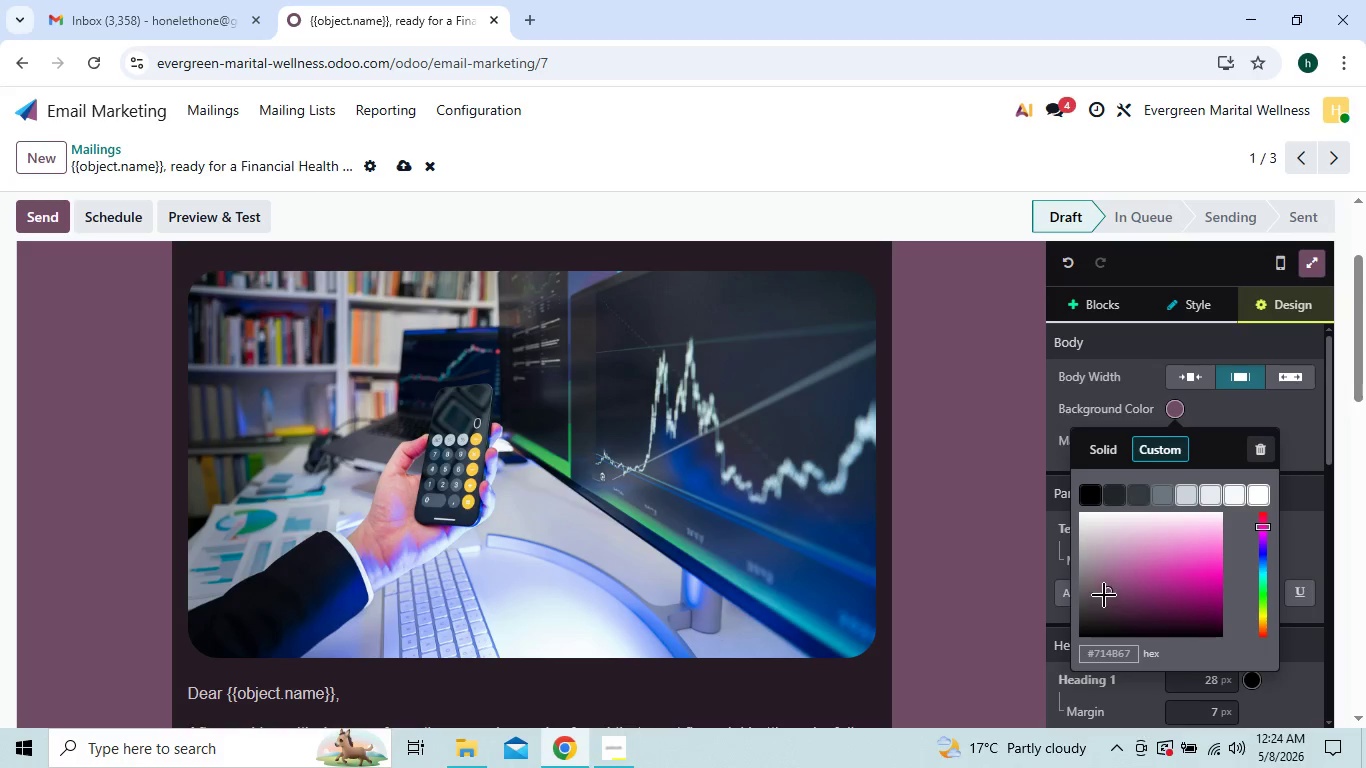 
left_click_drag(start_coordinate=[1106, 593], to_coordinate=[1078, 612])
 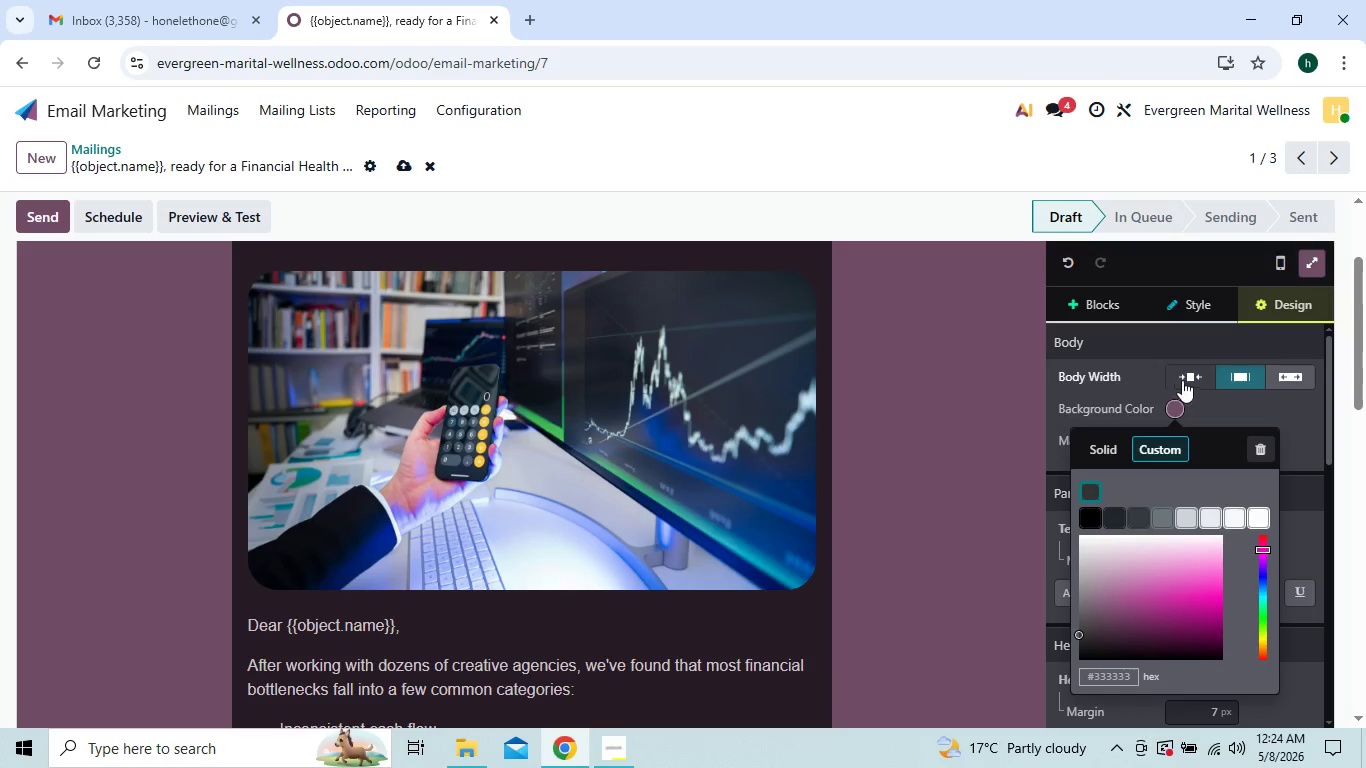 
left_click([1207, 397])
 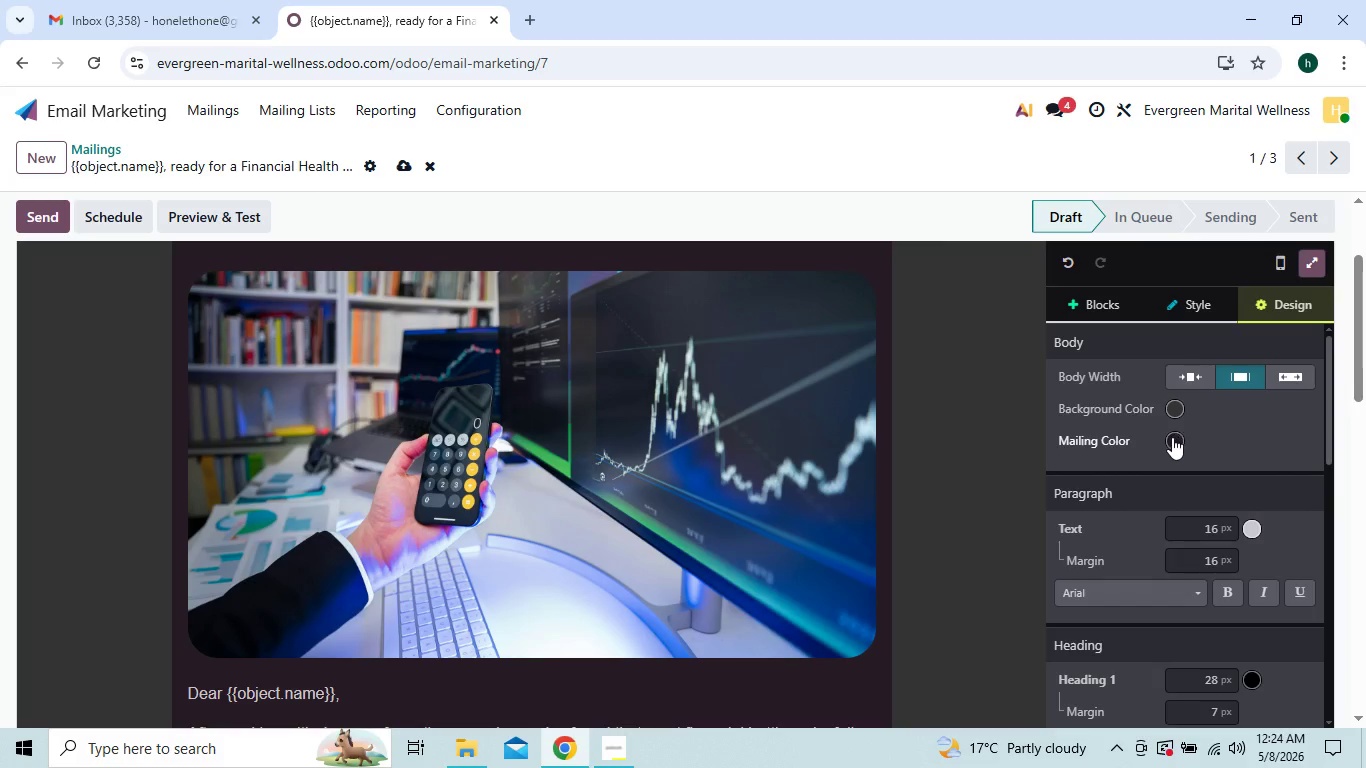 
left_click([1172, 437])
 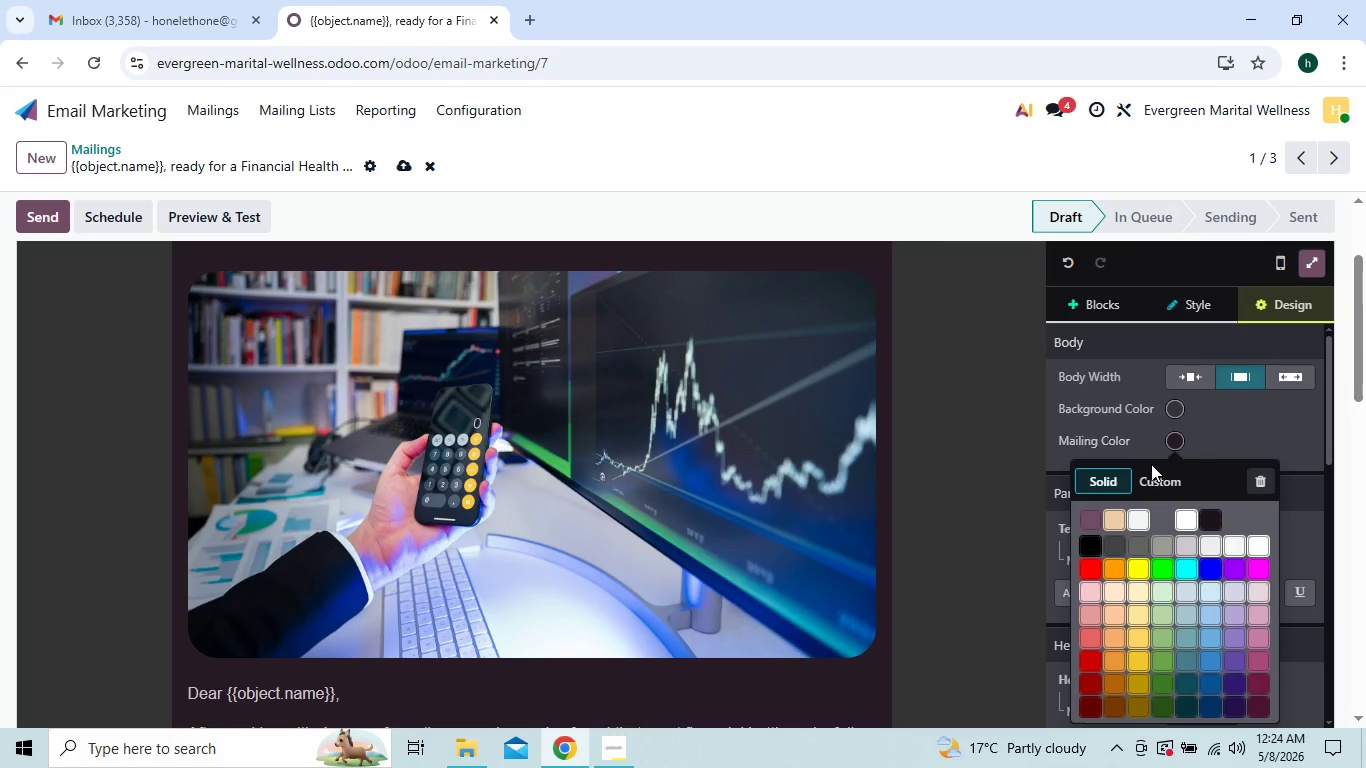 
left_click([1149, 482])
 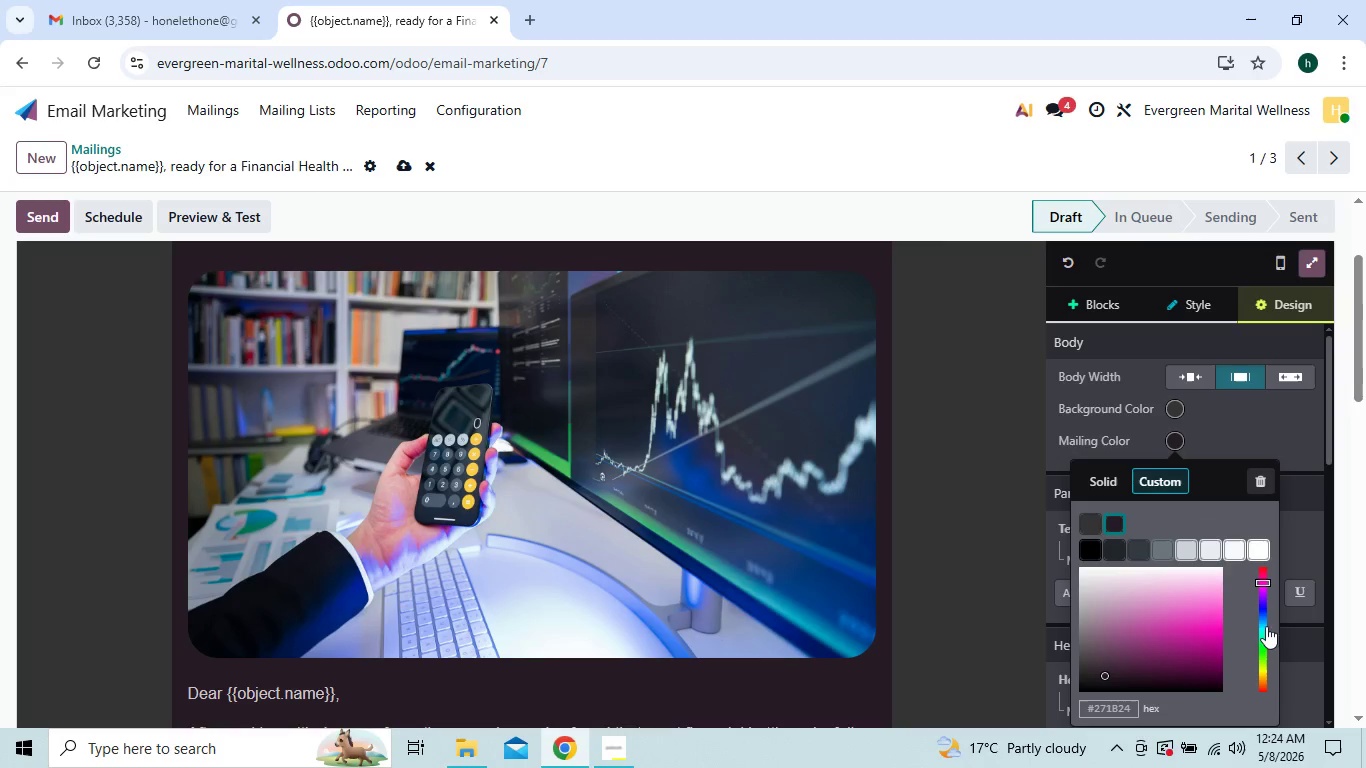 
left_click([1262, 608])
 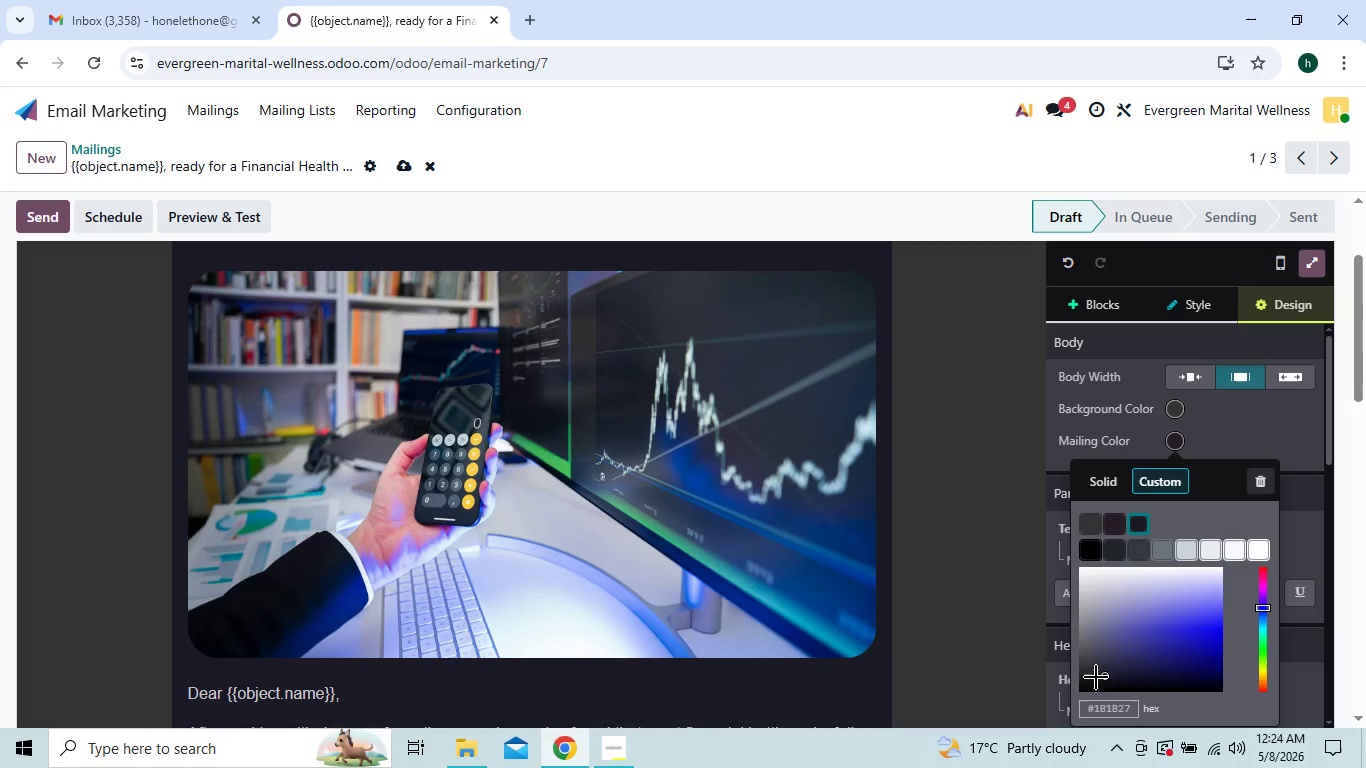 
left_click_drag(start_coordinate=[1106, 677], to_coordinate=[1105, 664])
 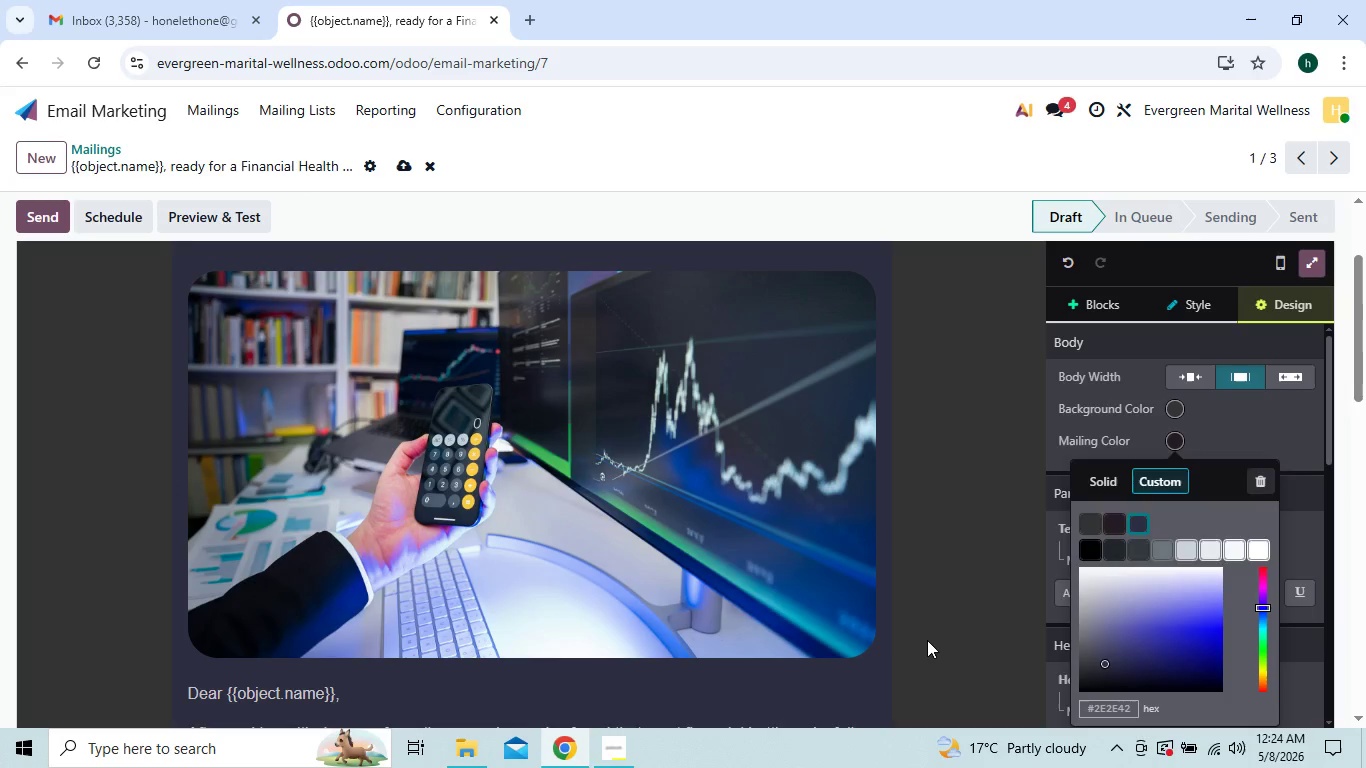 
left_click([927, 640])
 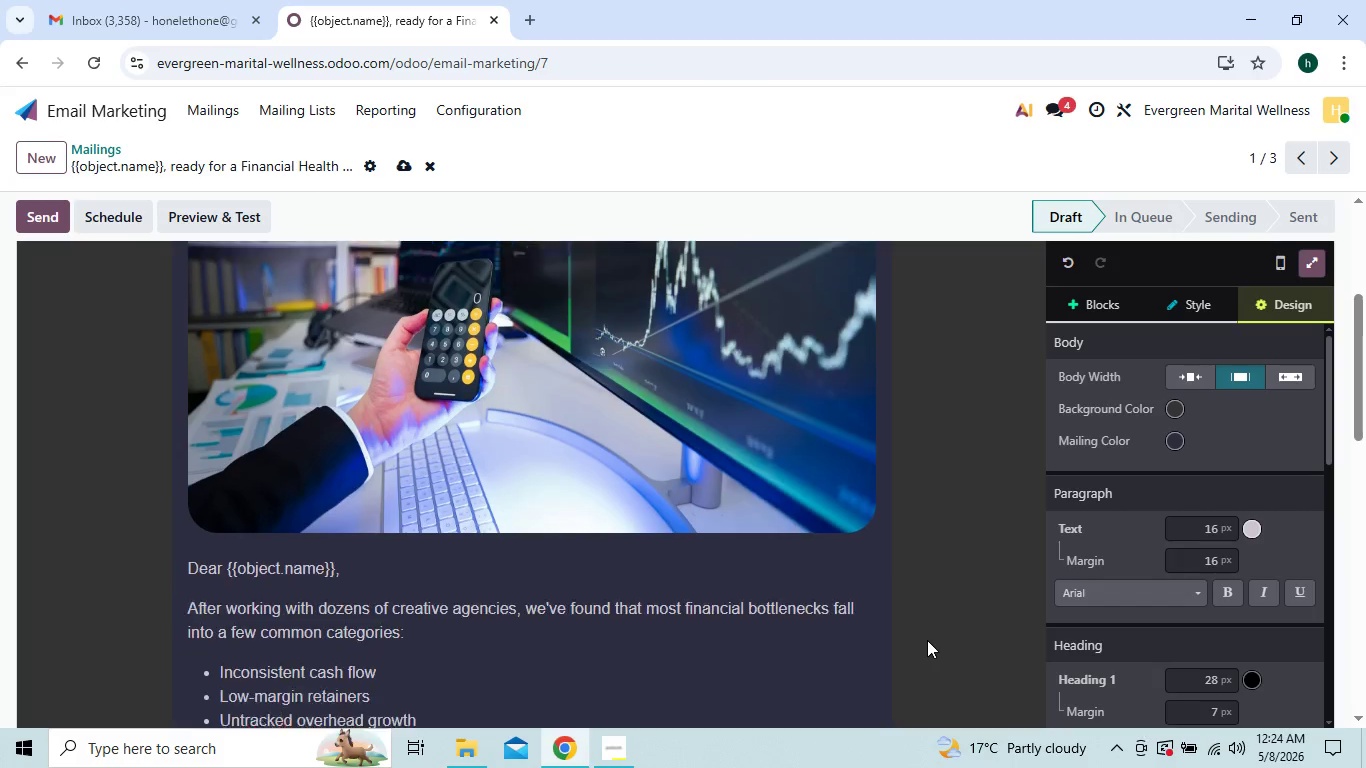 
wait(17.34)
 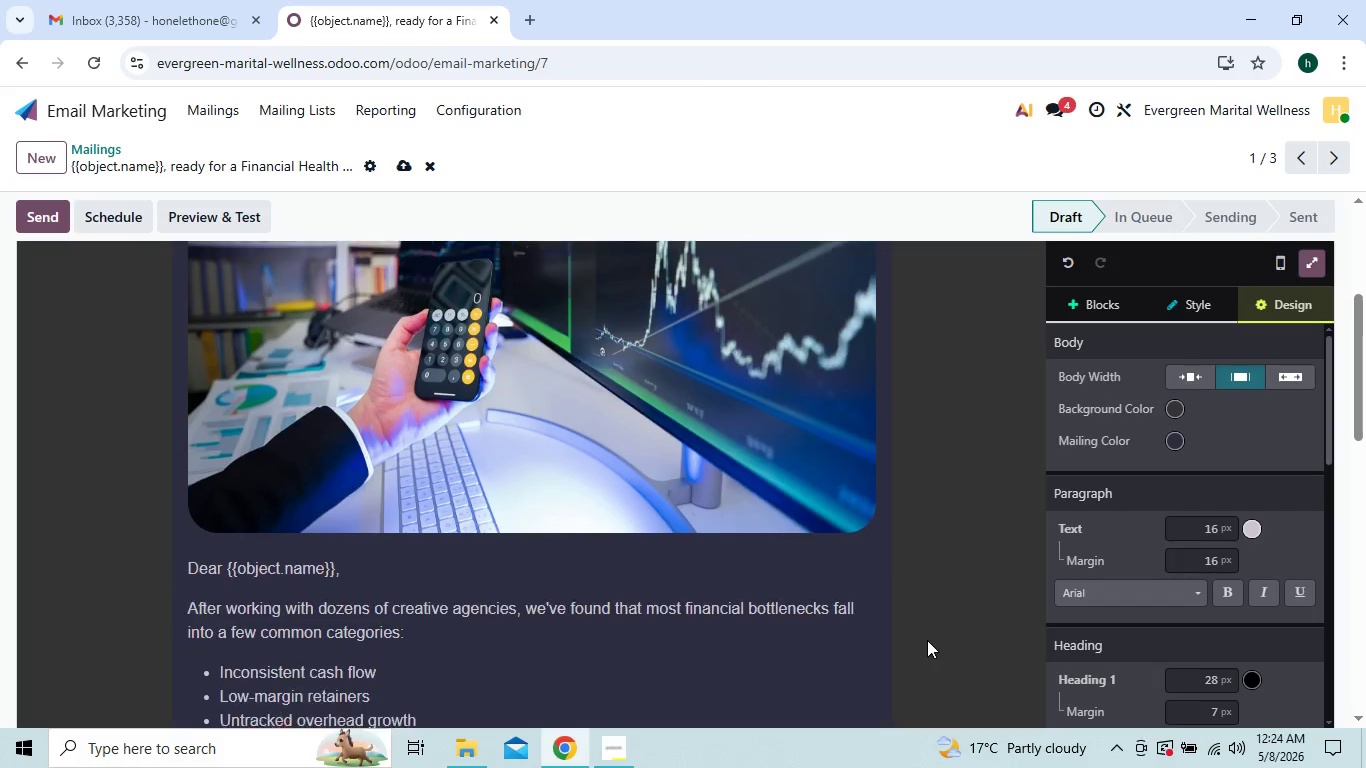 
left_click([1253, 530])
 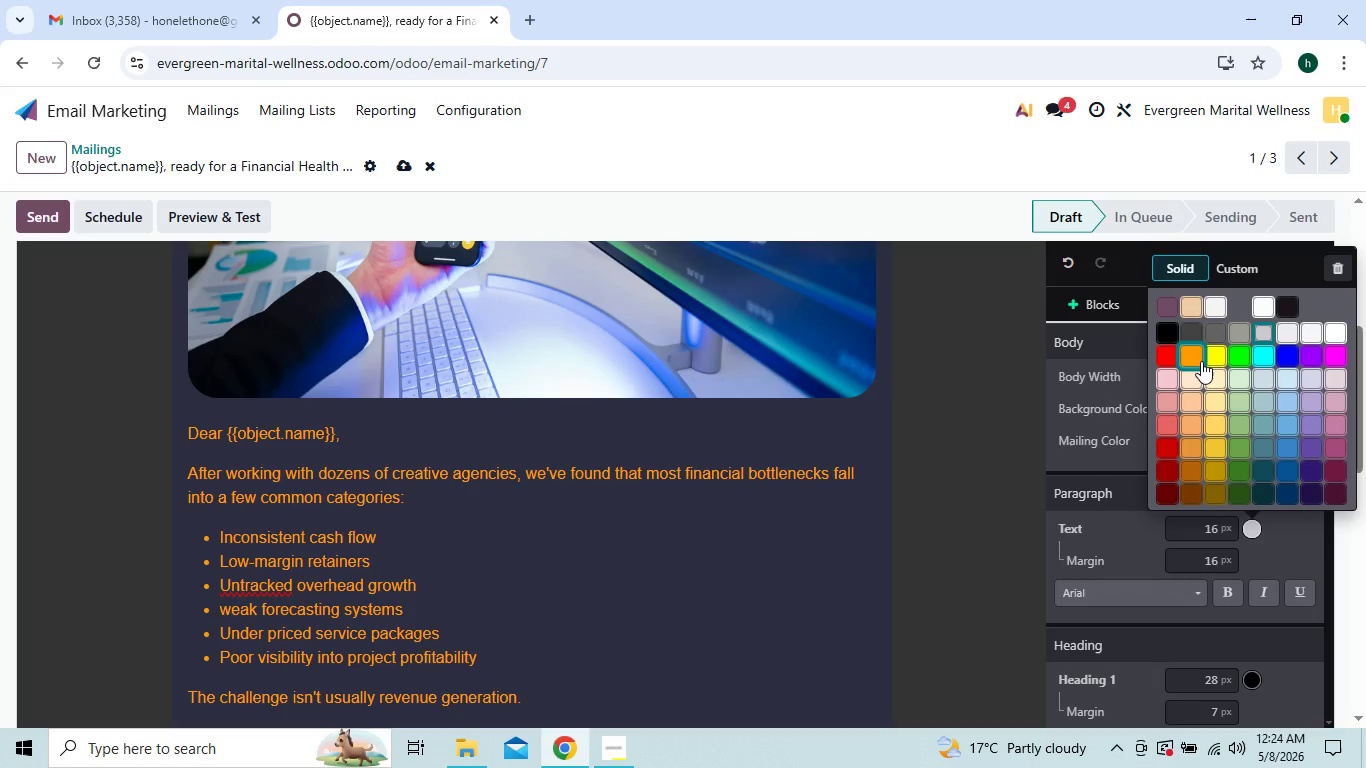 
left_click([1241, 259])
 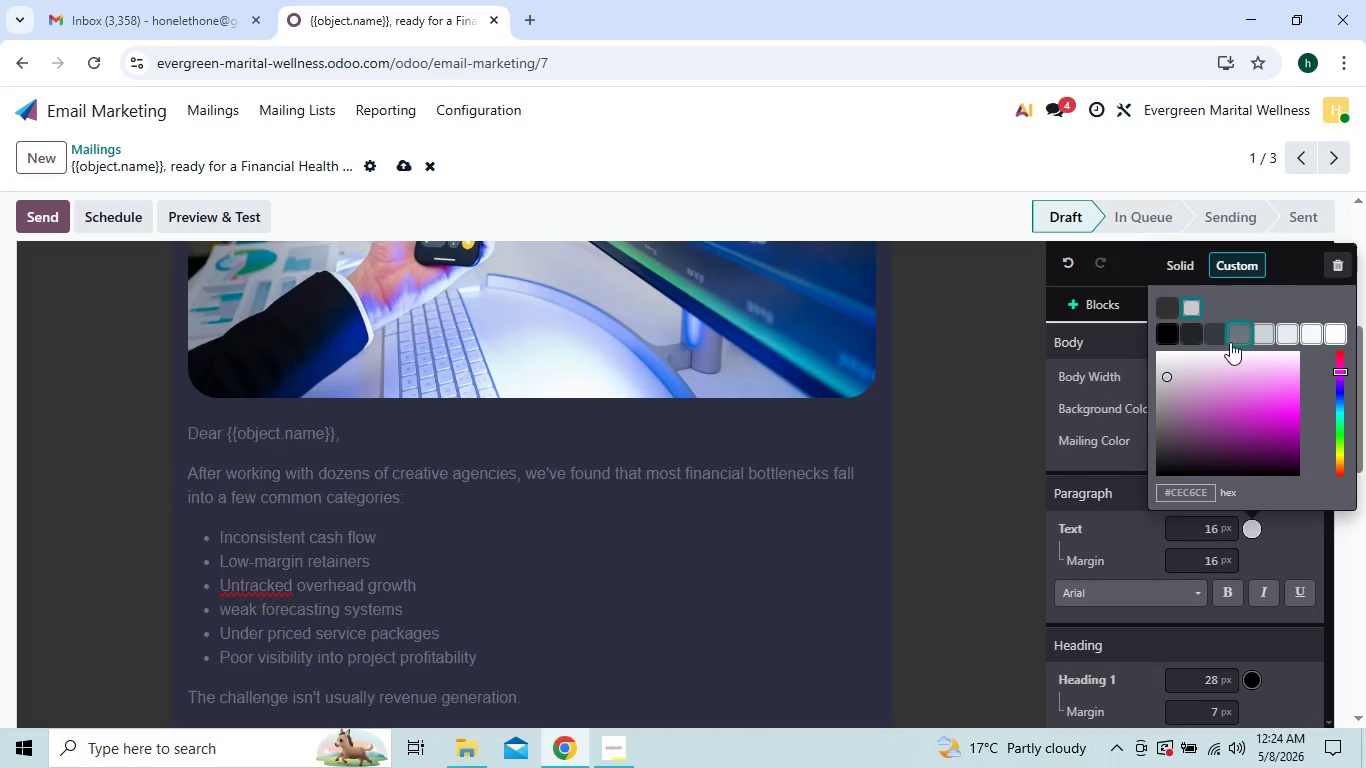 
left_click([1229, 340])
 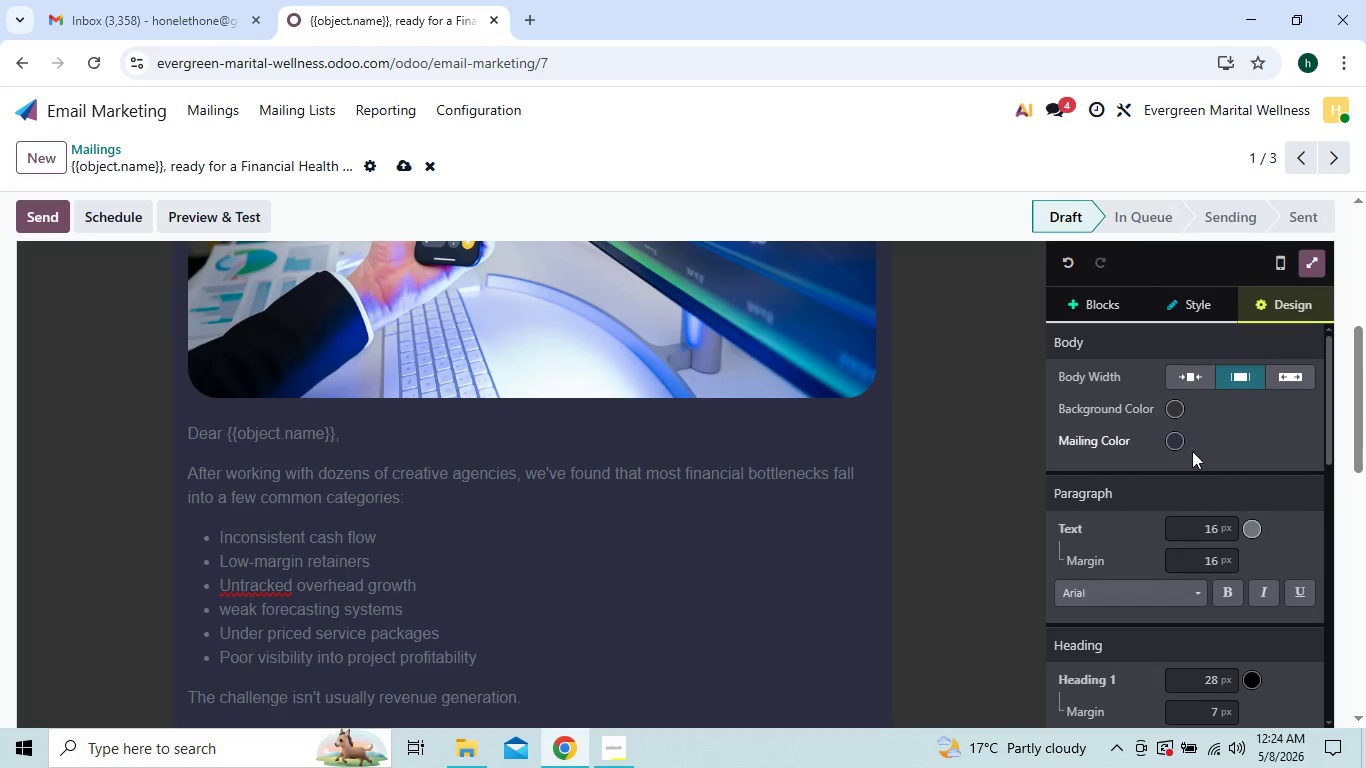 
left_click([1255, 527])
 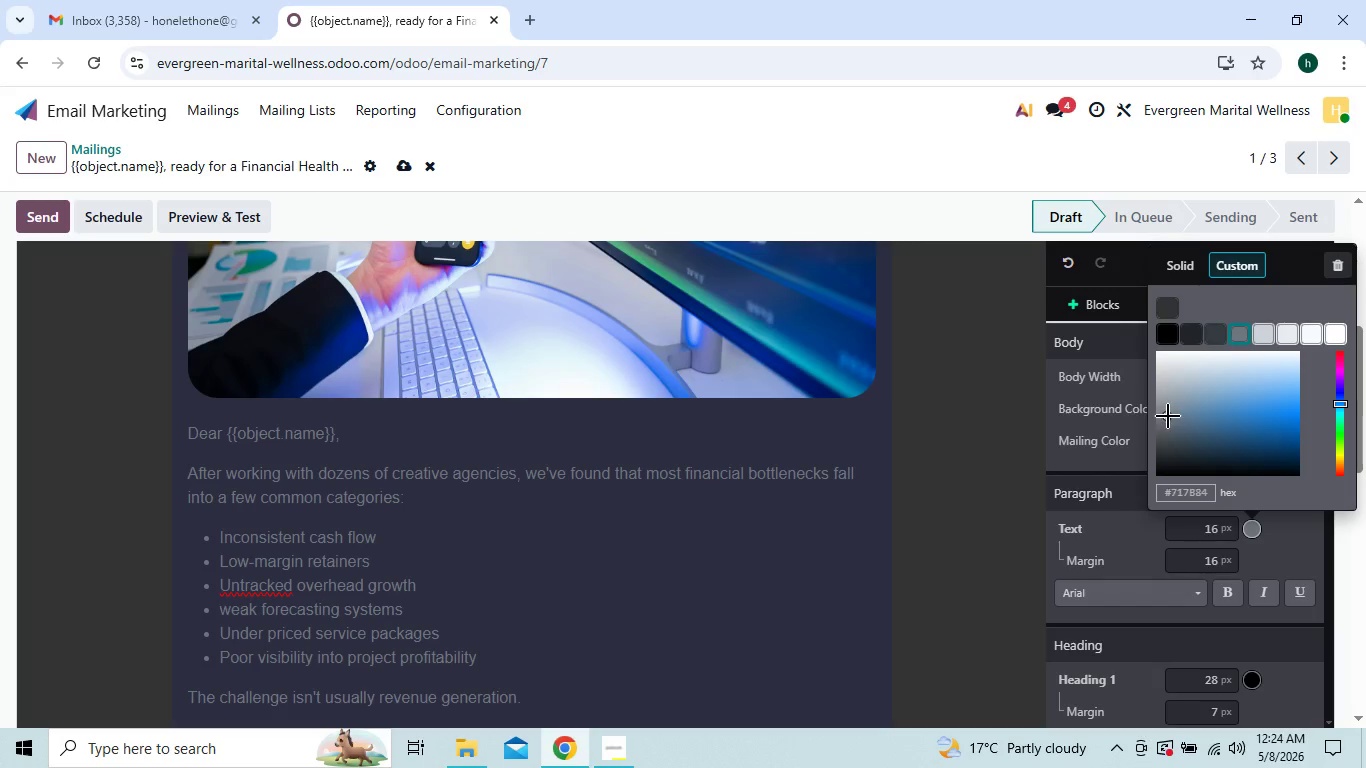 
left_click([1168, 416])
 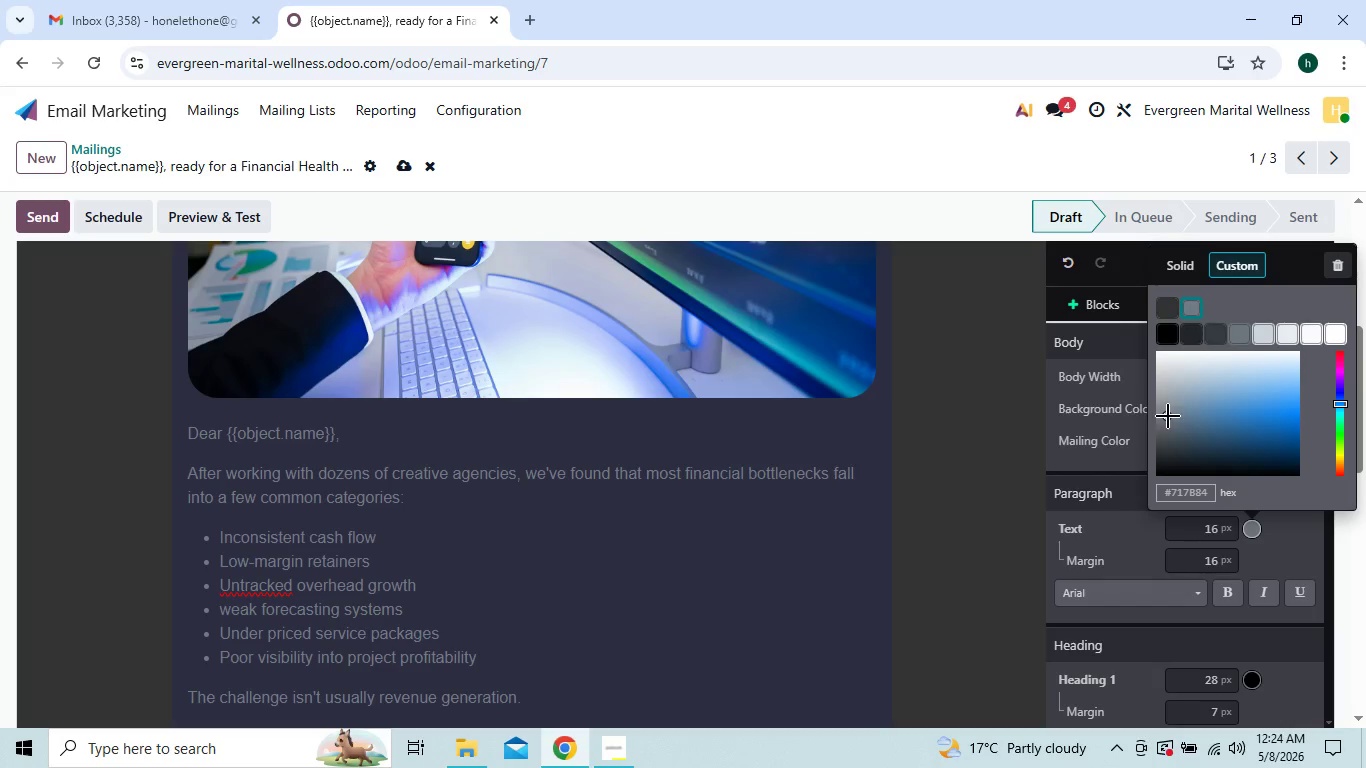 
left_click_drag(start_coordinate=[1168, 416], to_coordinate=[1134, 410])
 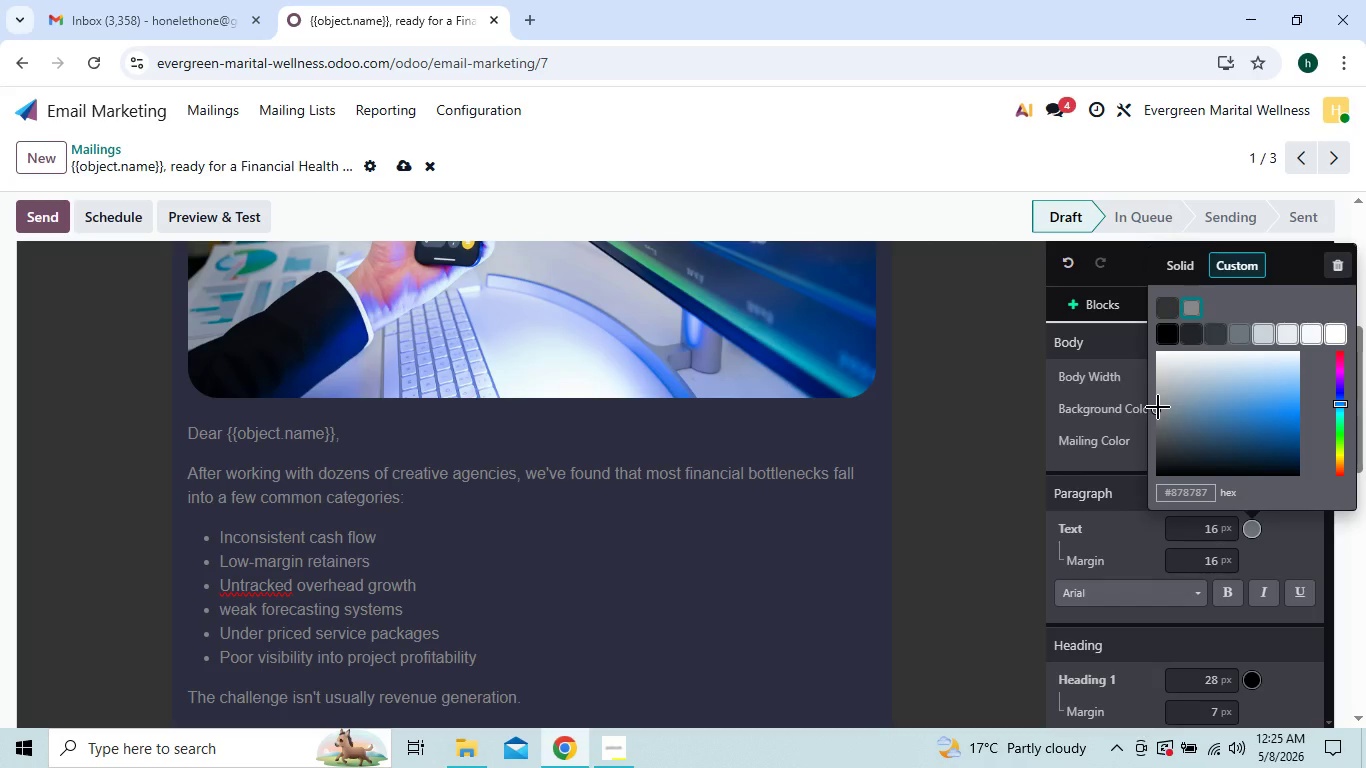 
left_click_drag(start_coordinate=[1158, 407], to_coordinate=[1182, 381])
 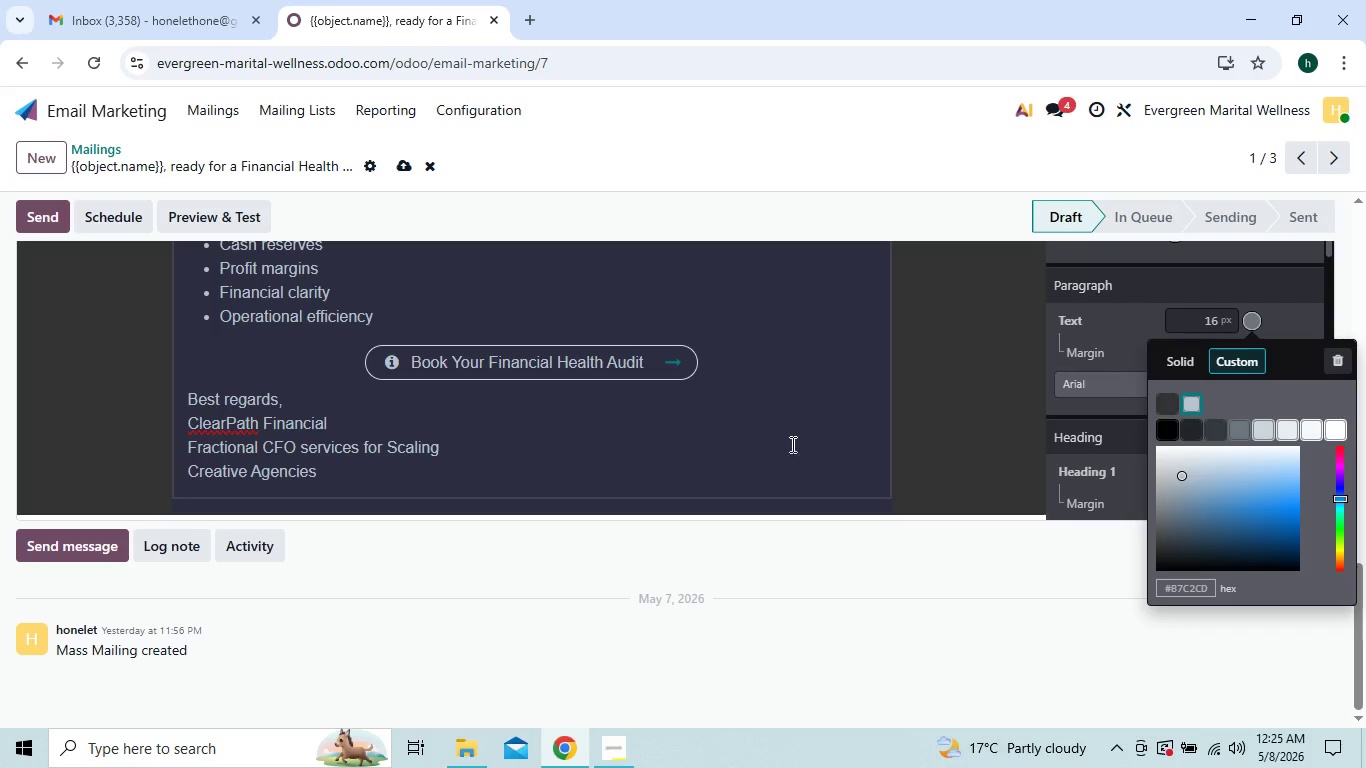 
wait(5.52)
 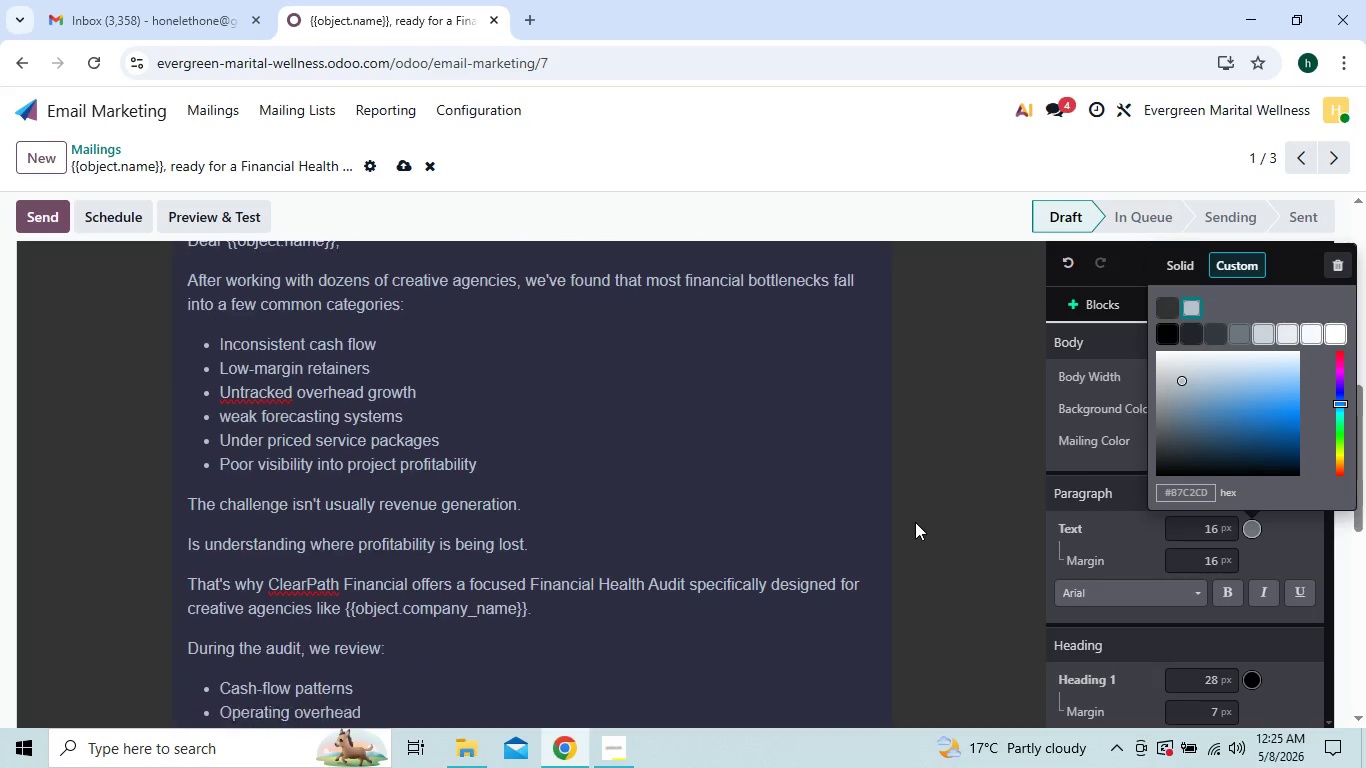 
left_click([688, 362])
 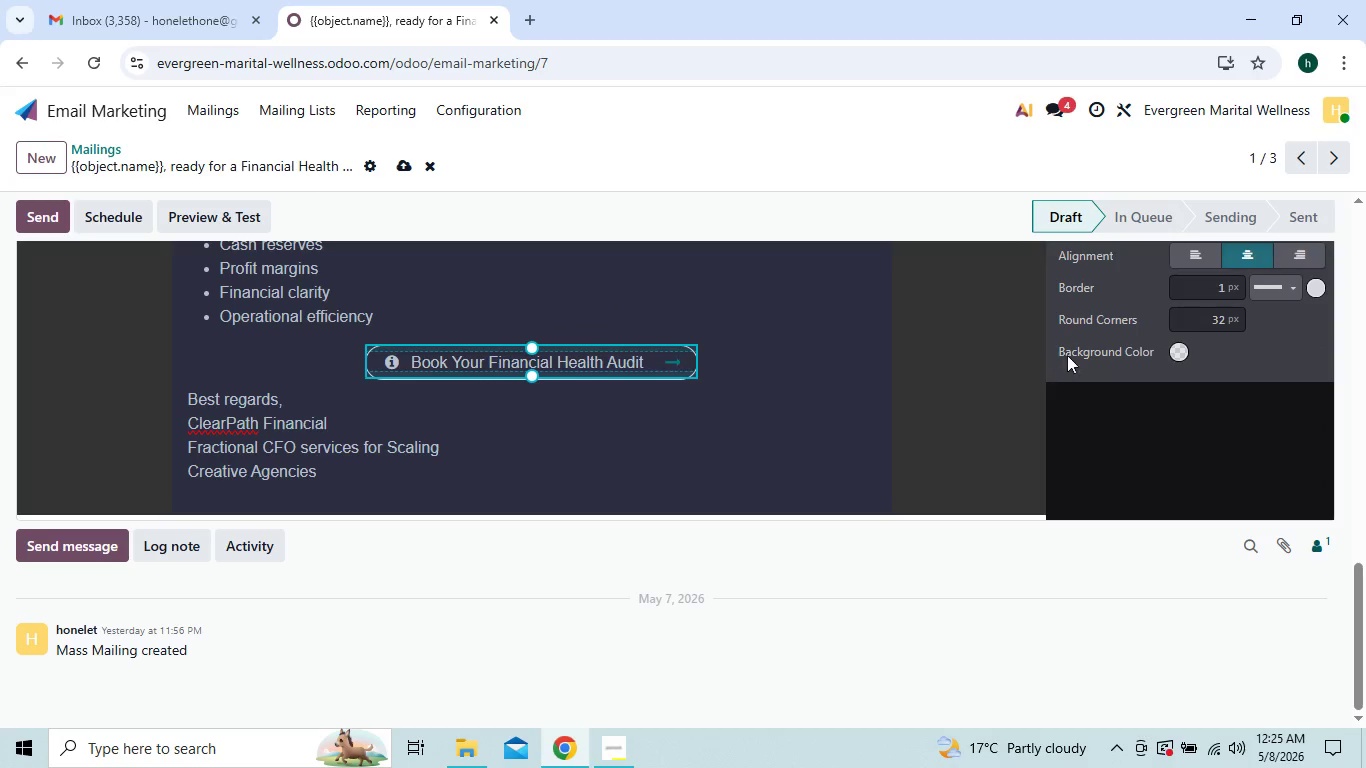 
left_click([1180, 344])
 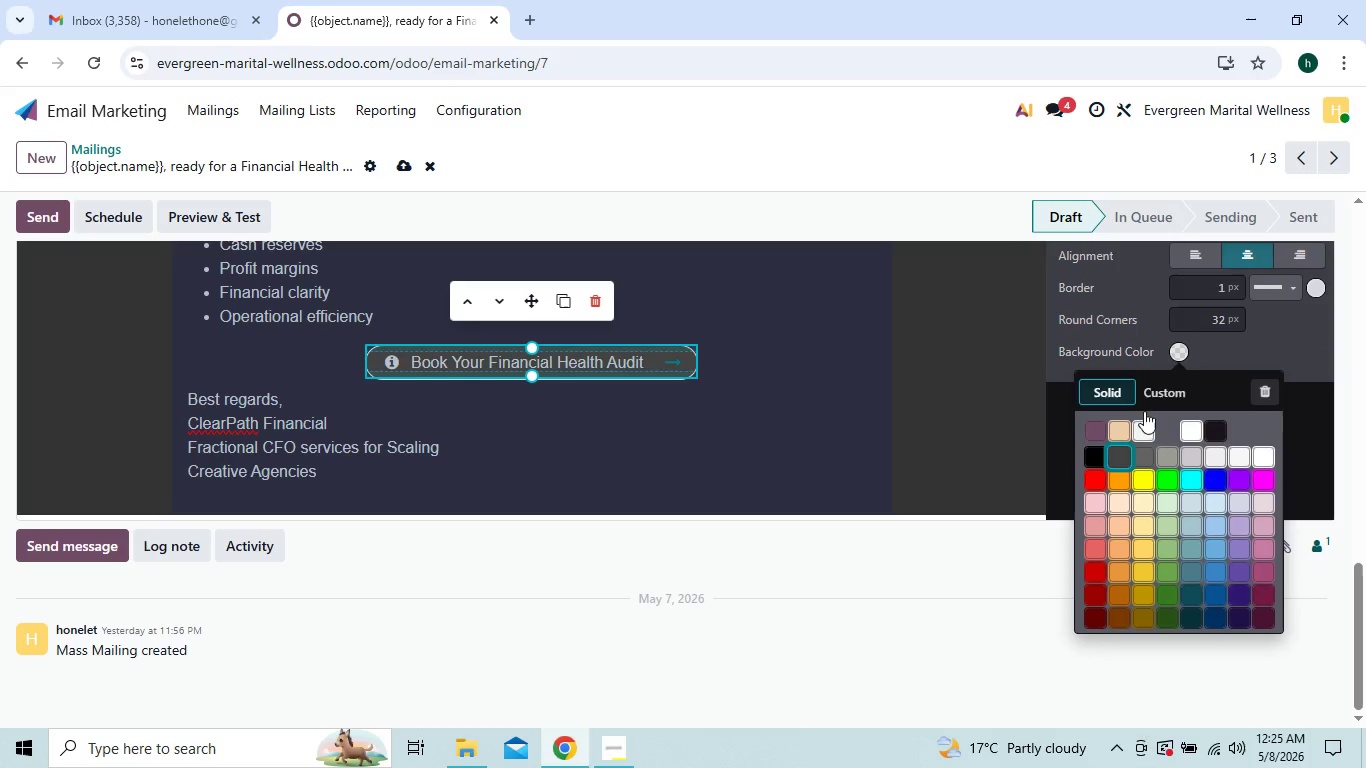 
left_click([1160, 398])
 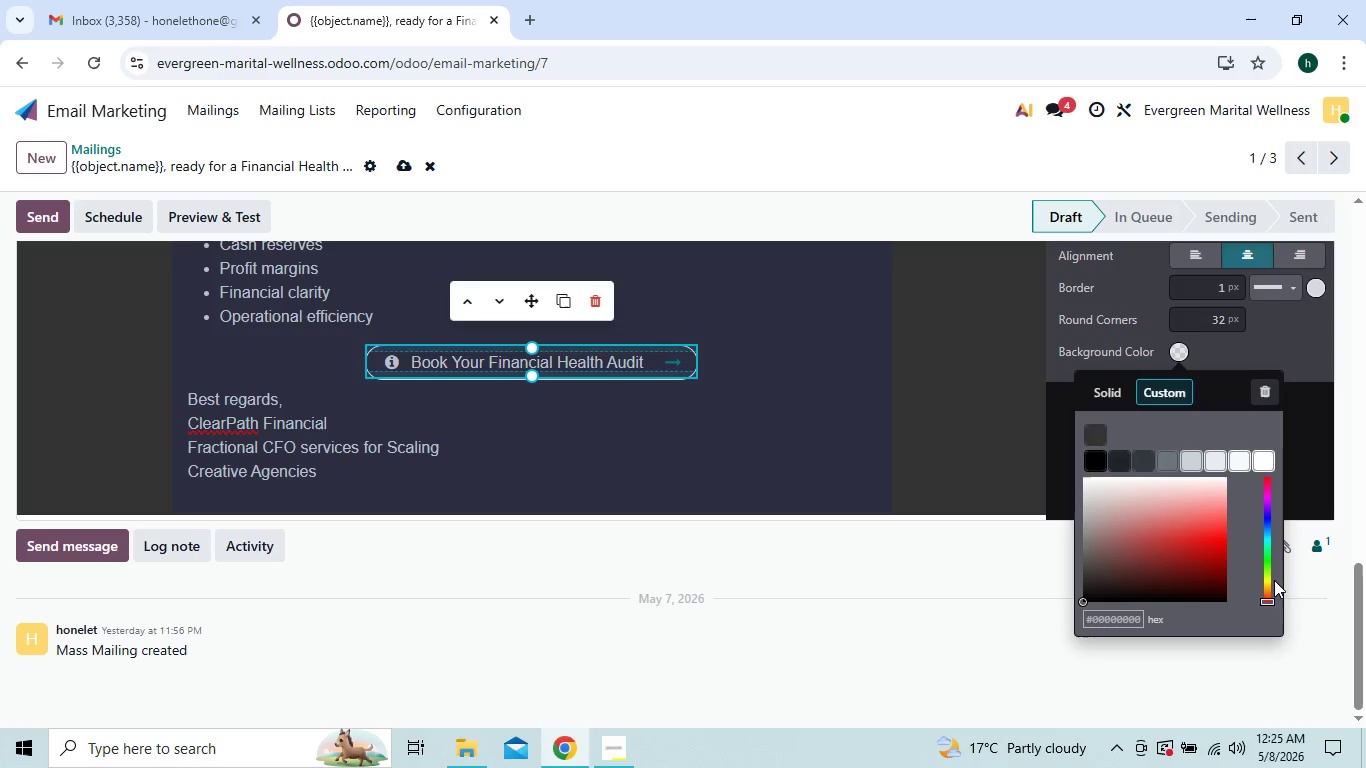 
left_click([1266, 582])
 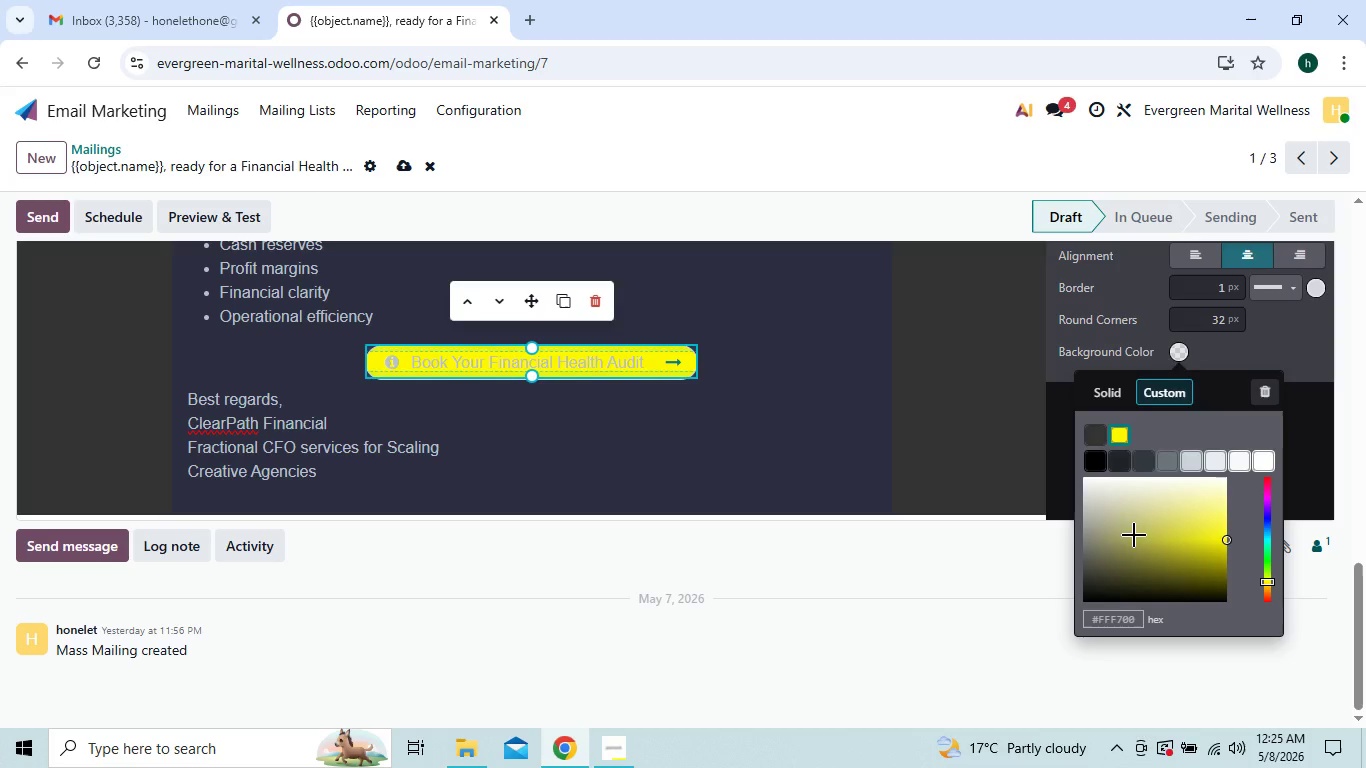 
left_click([1134, 535])
 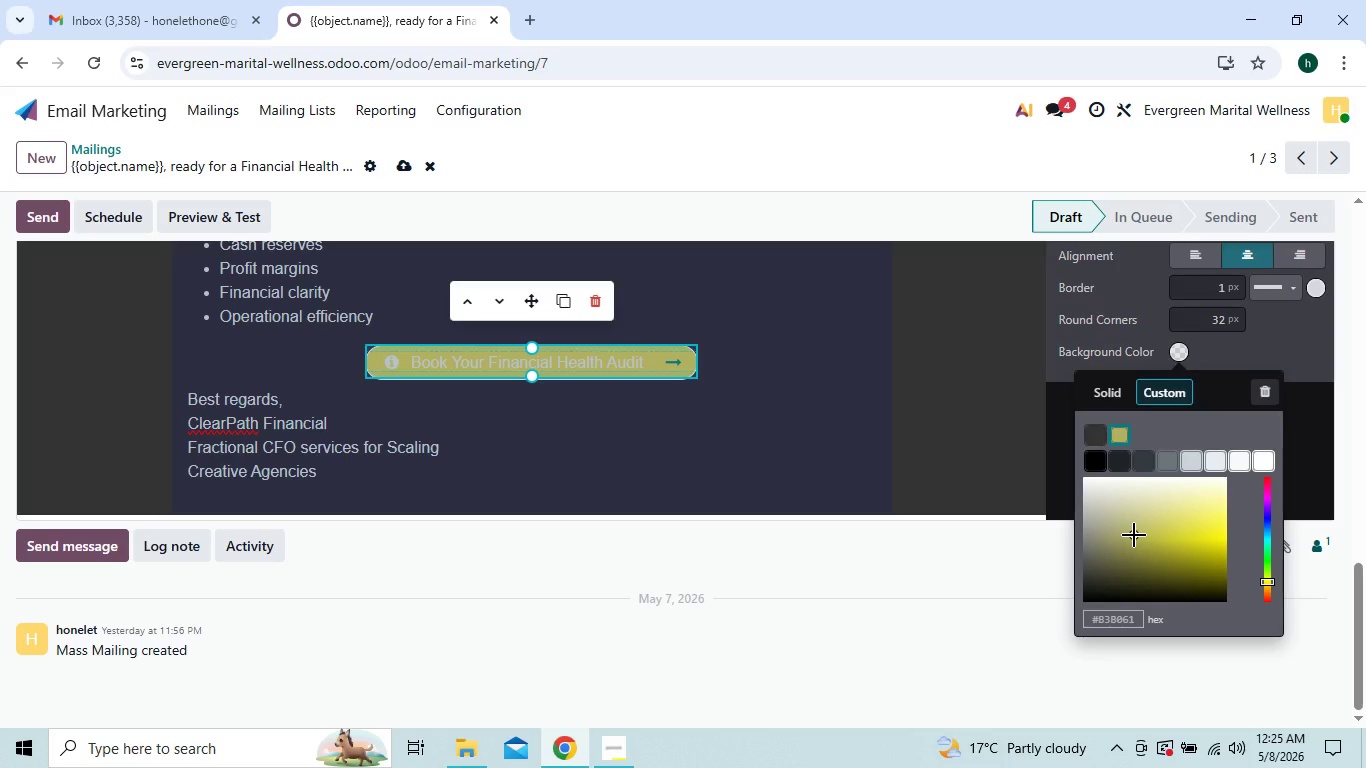 
left_click_drag(start_coordinate=[1134, 535], to_coordinate=[1123, 521])
 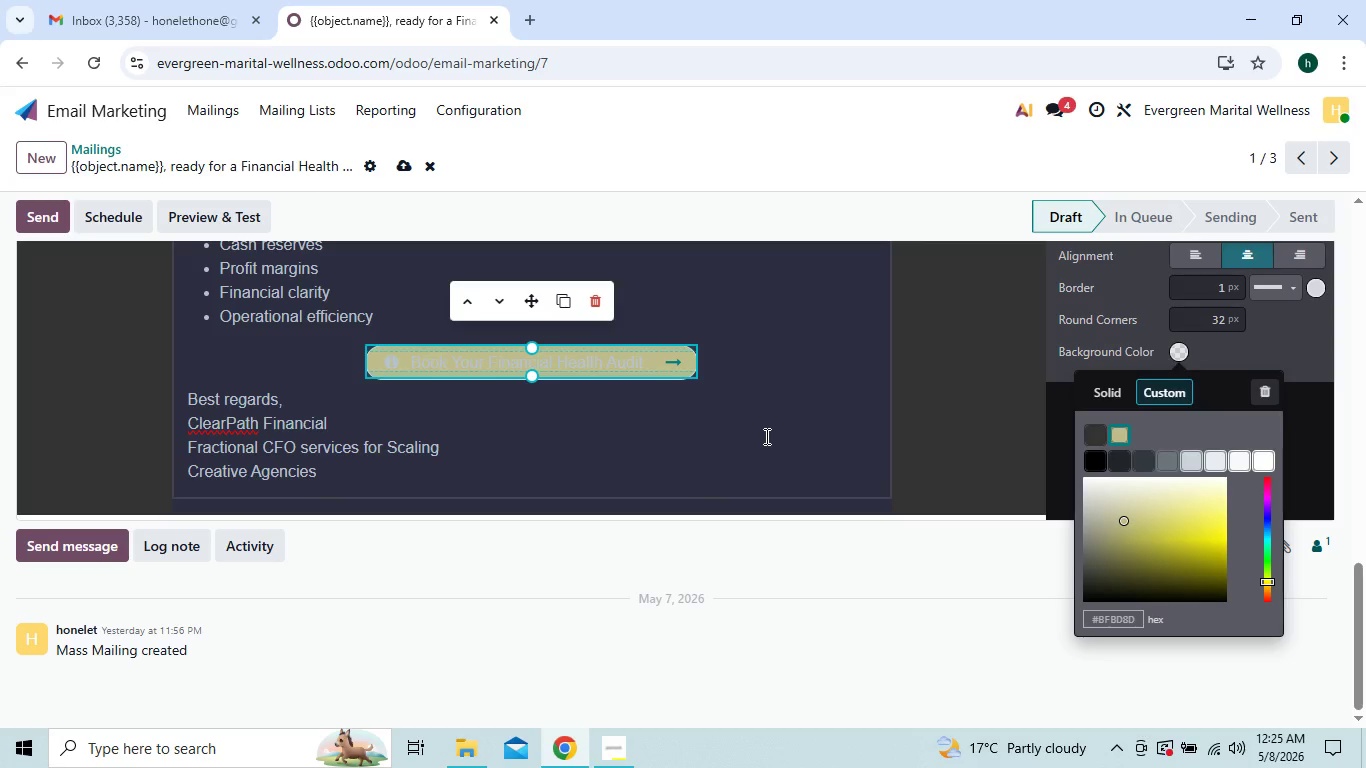 
left_click([765, 436])
 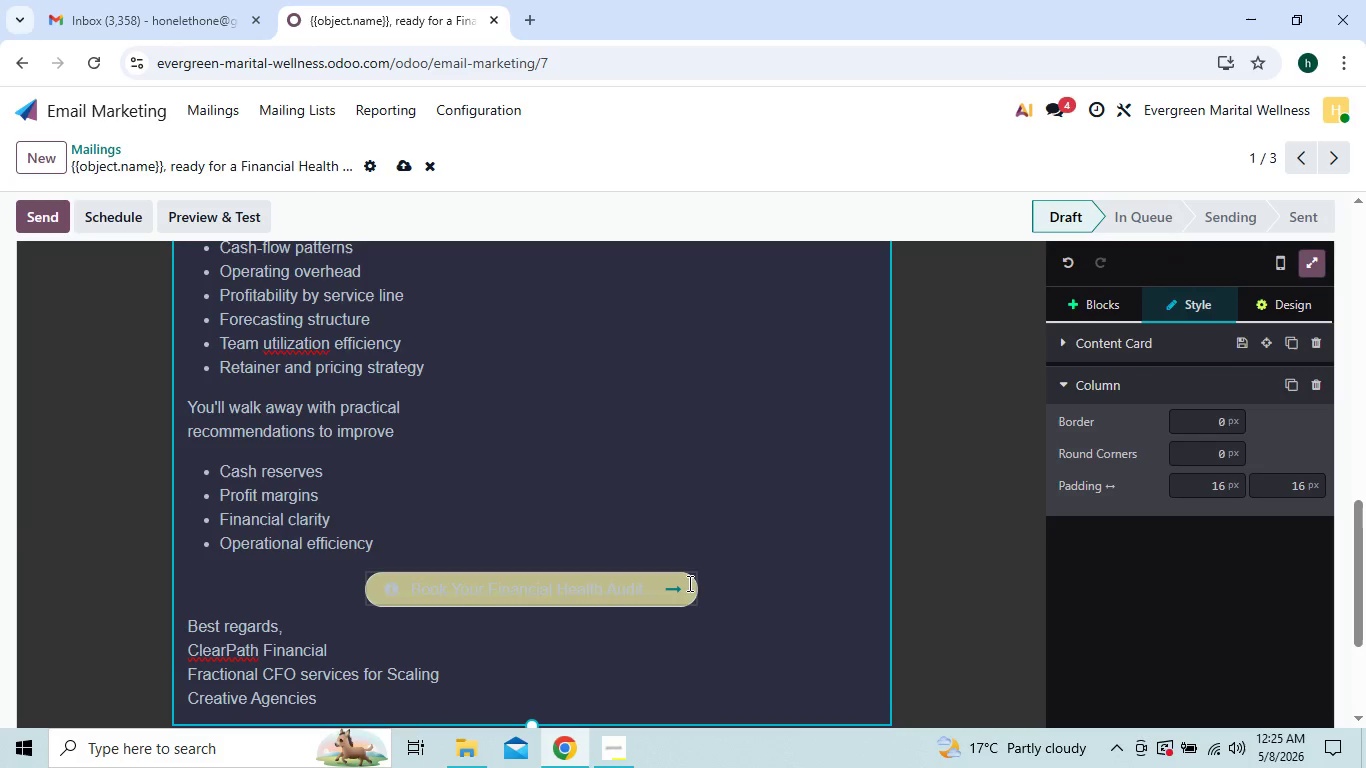 
wait(7.11)
 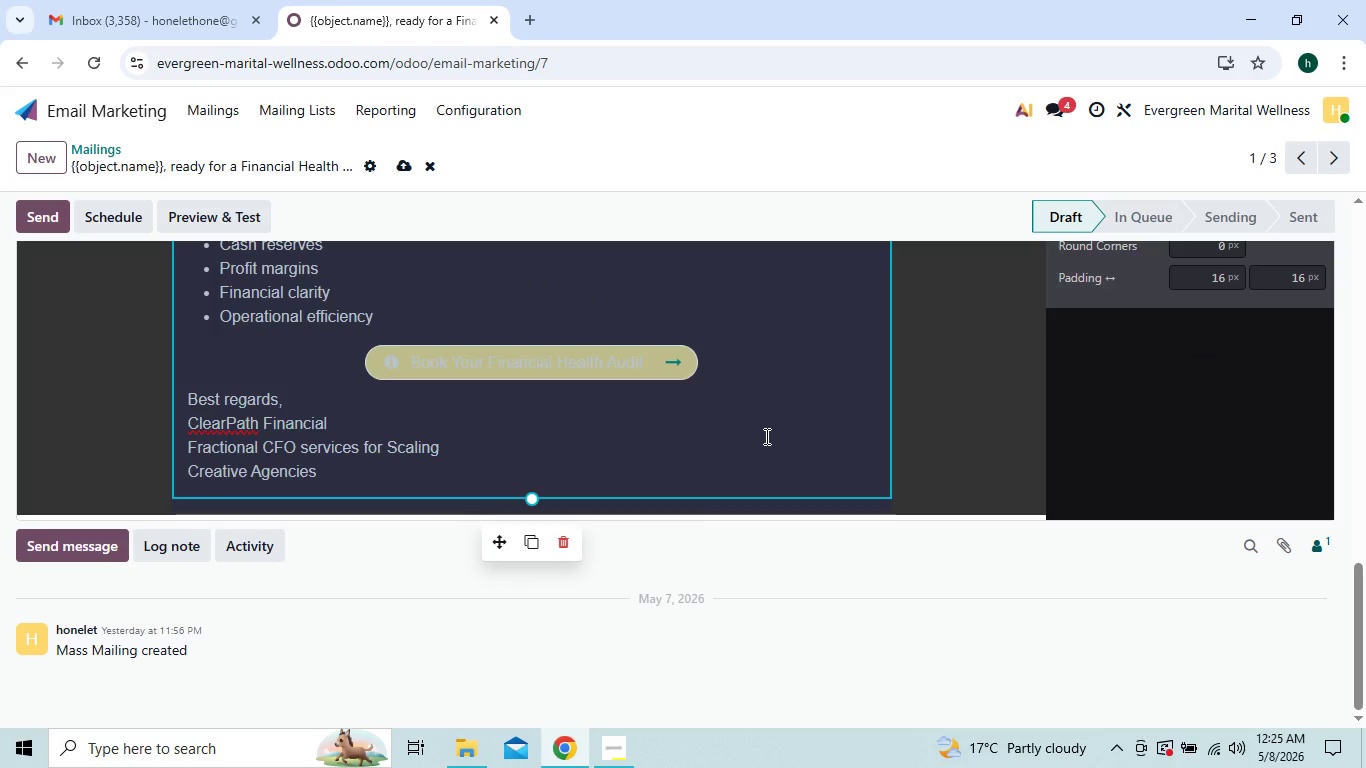 
right_click([295, 339])
 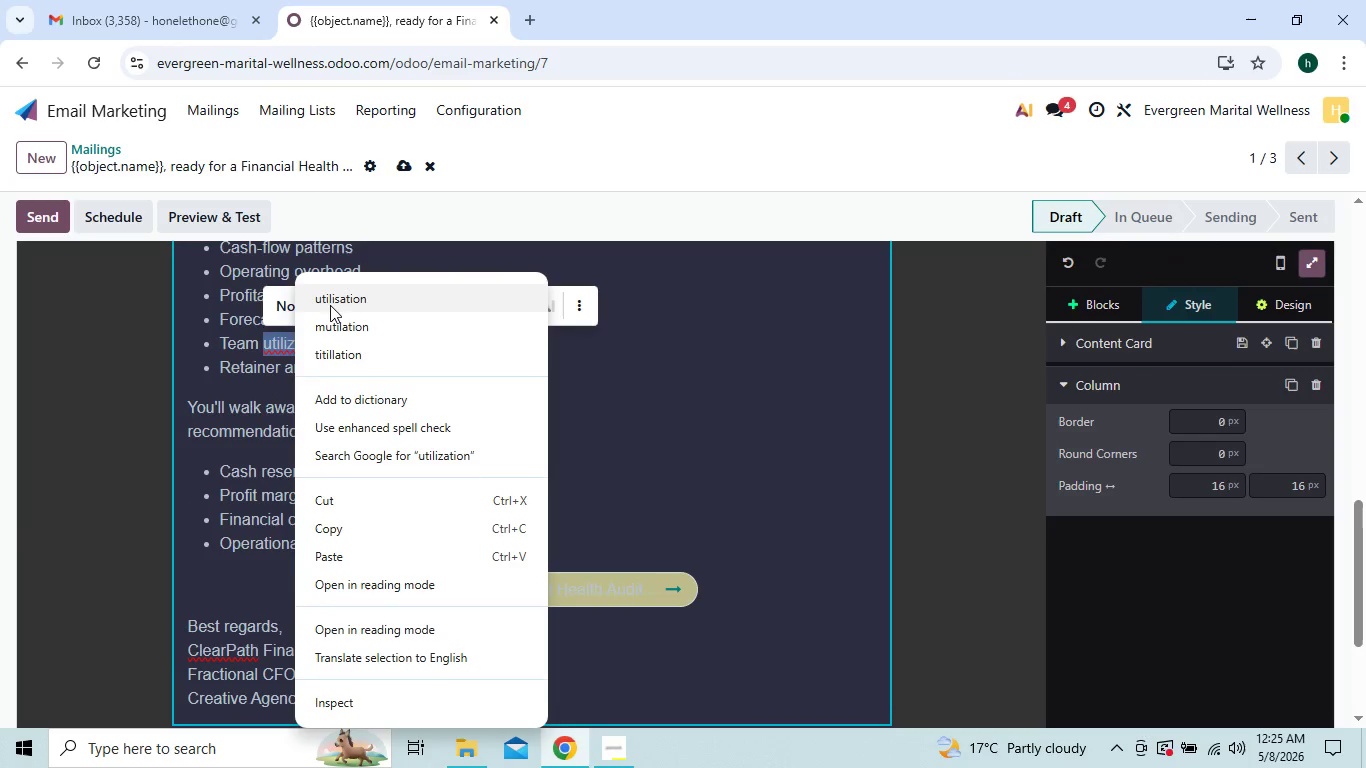 
left_click([335, 299])
 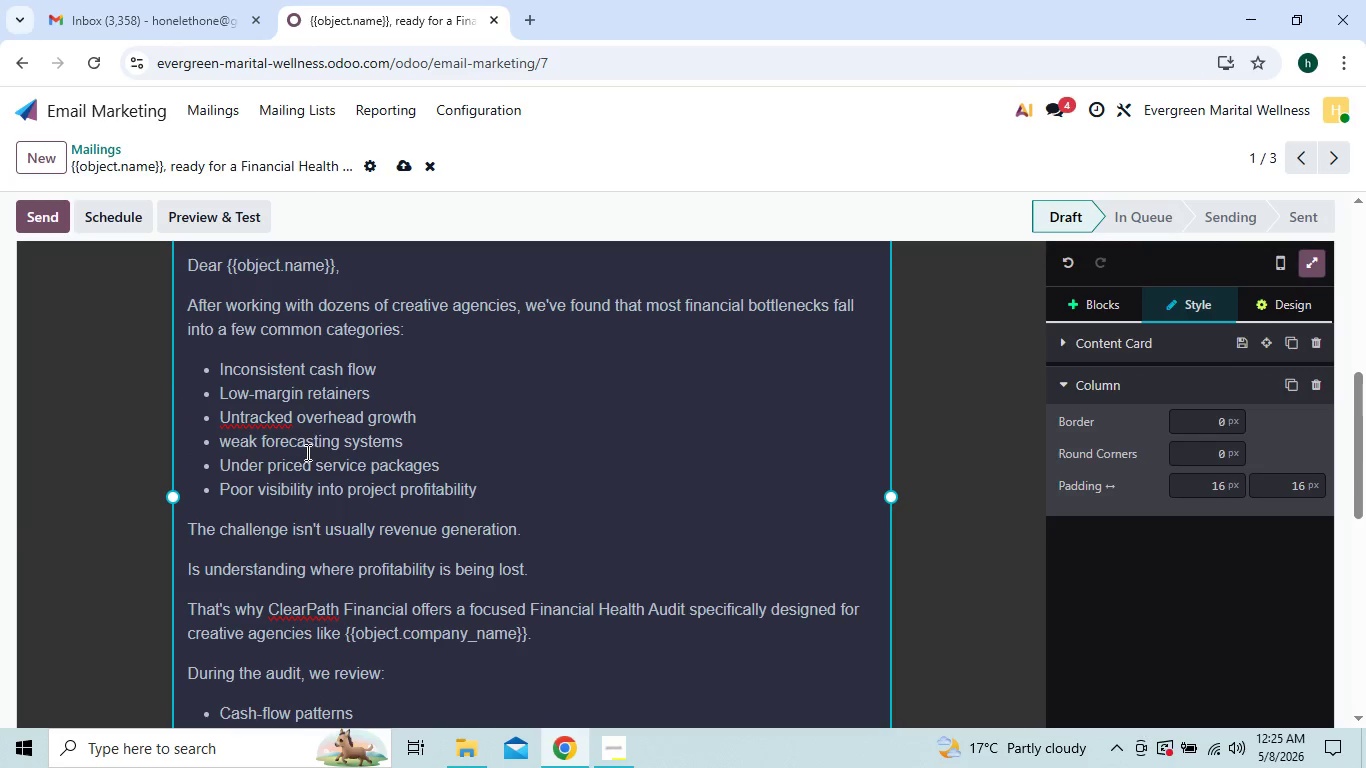 
right_click([279, 419])
 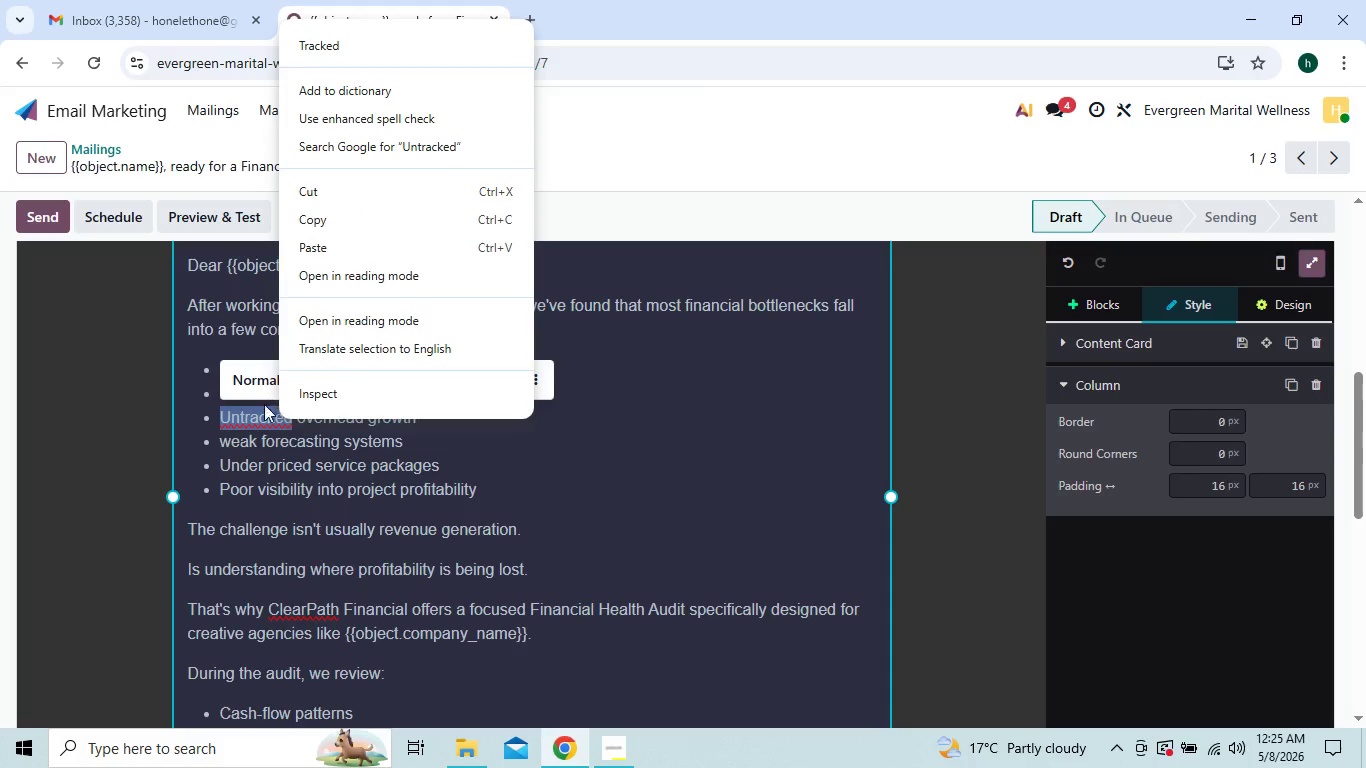 
left_click([260, 412])
 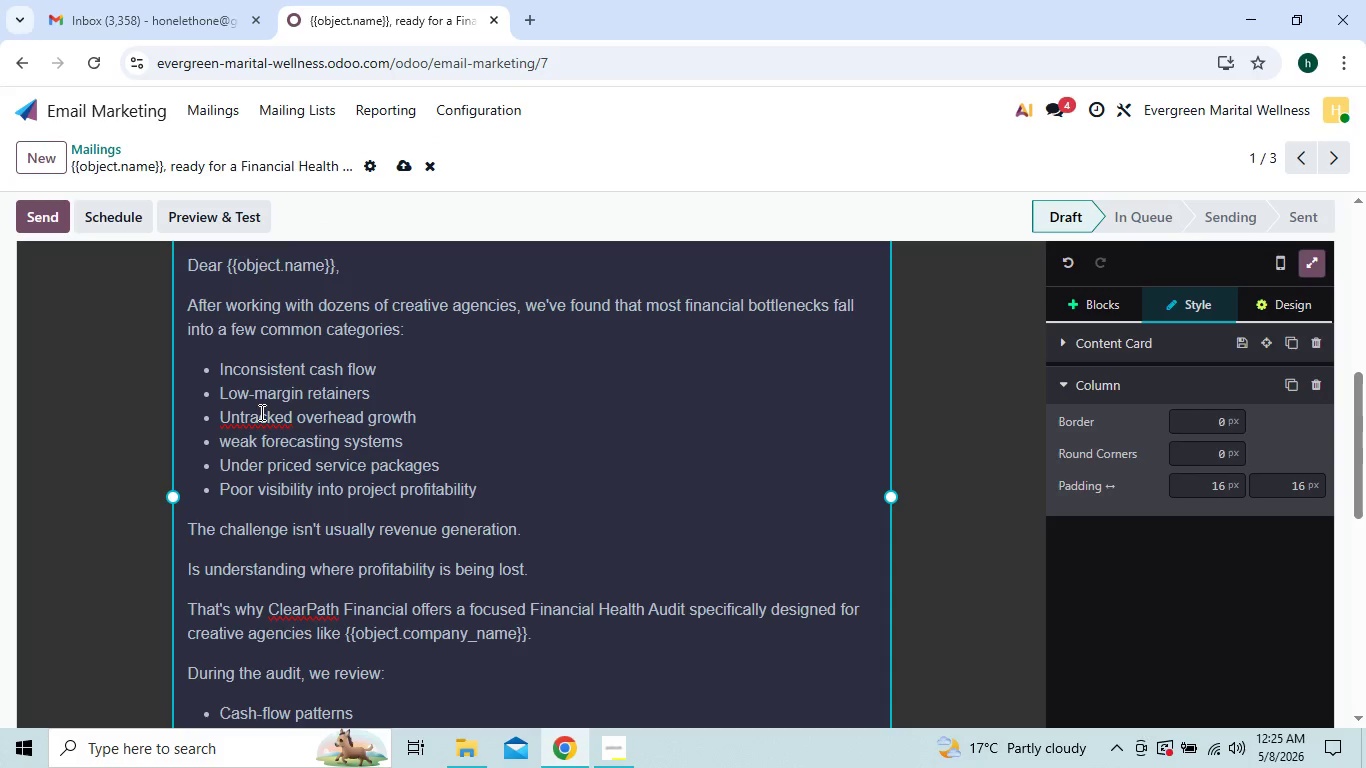 
right_click([260, 412])
 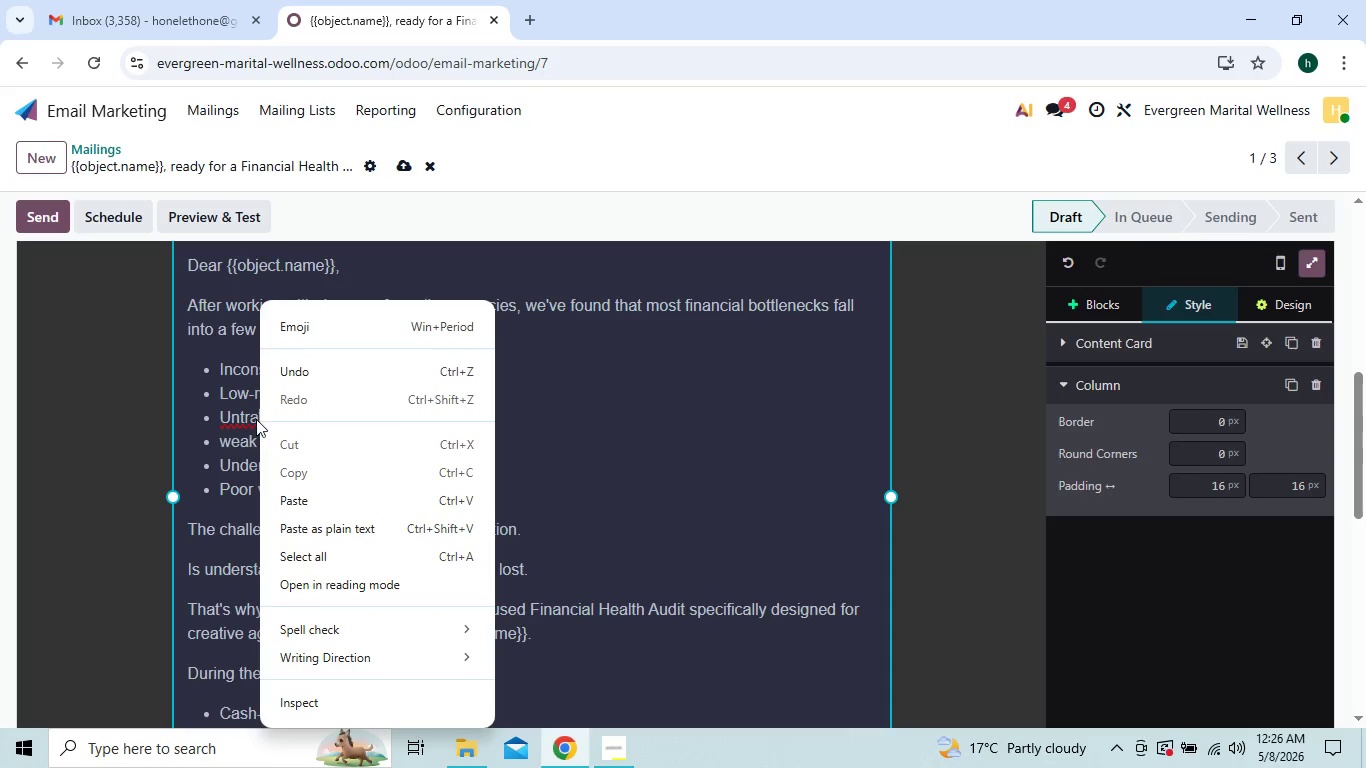 
left_click([245, 424])
 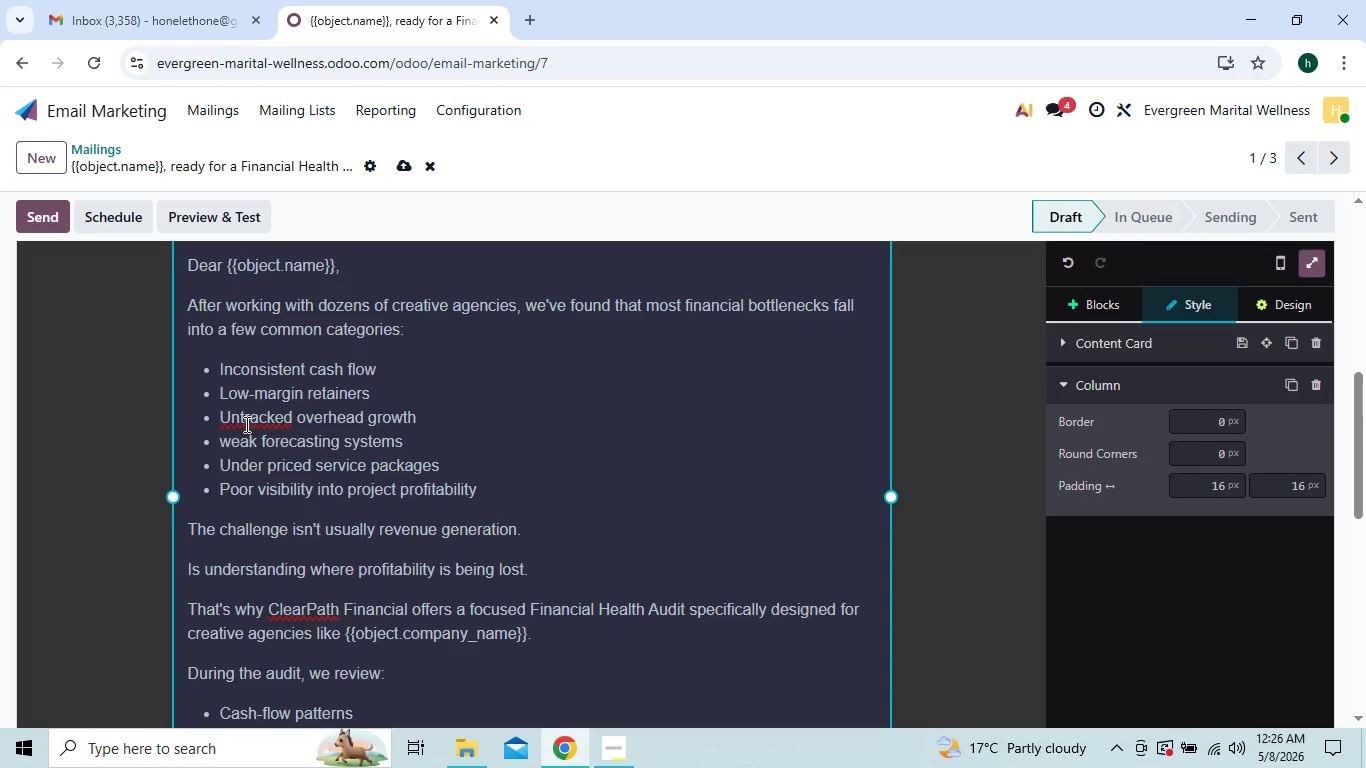 
right_click([245, 424])
 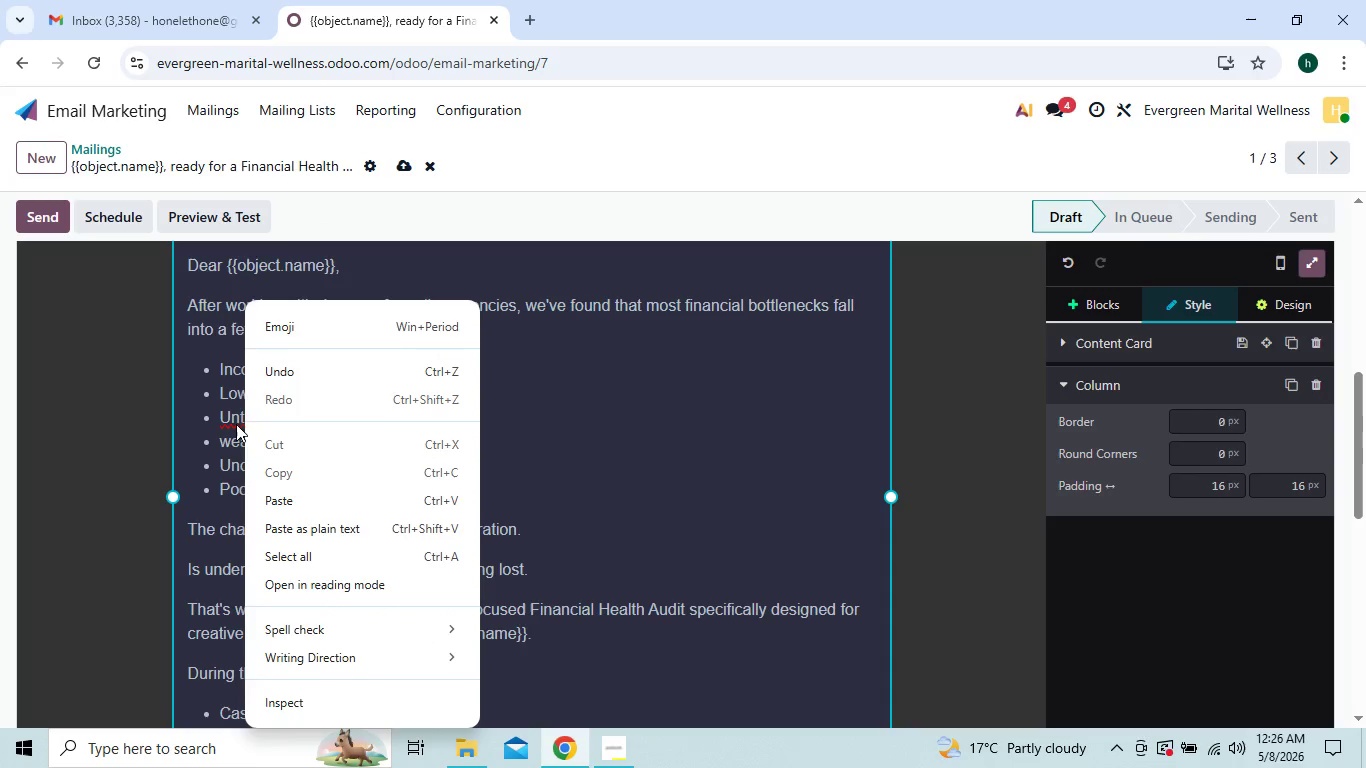 
left_click([234, 424])
 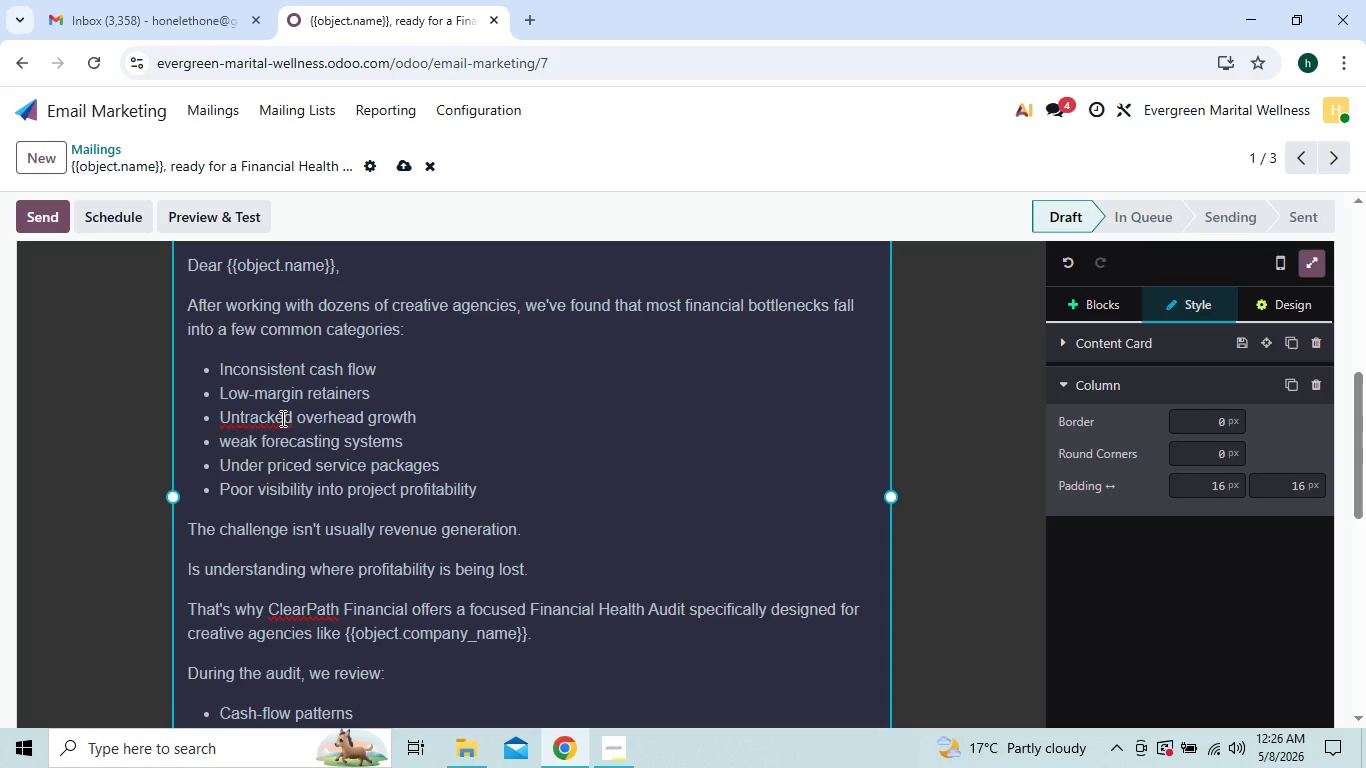 
left_click([281, 418])
 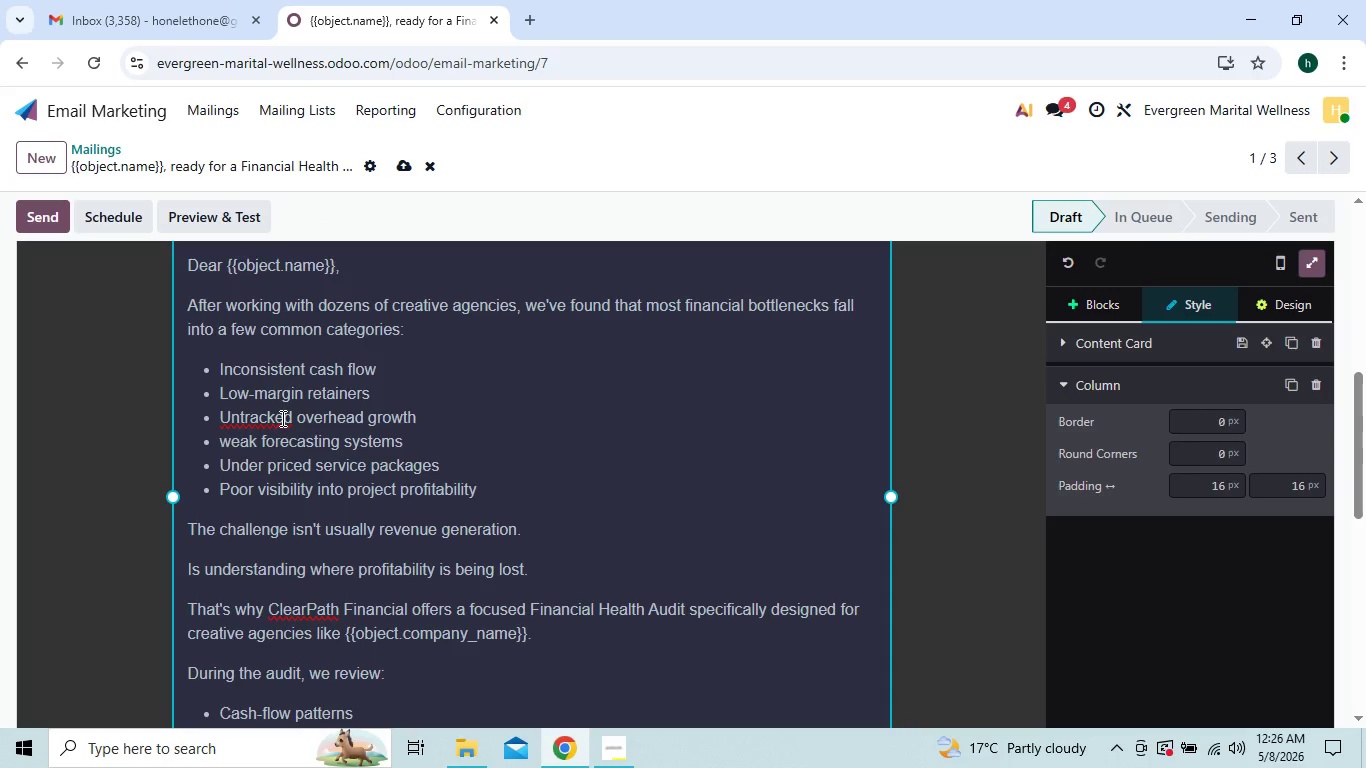 
right_click([281, 418])
 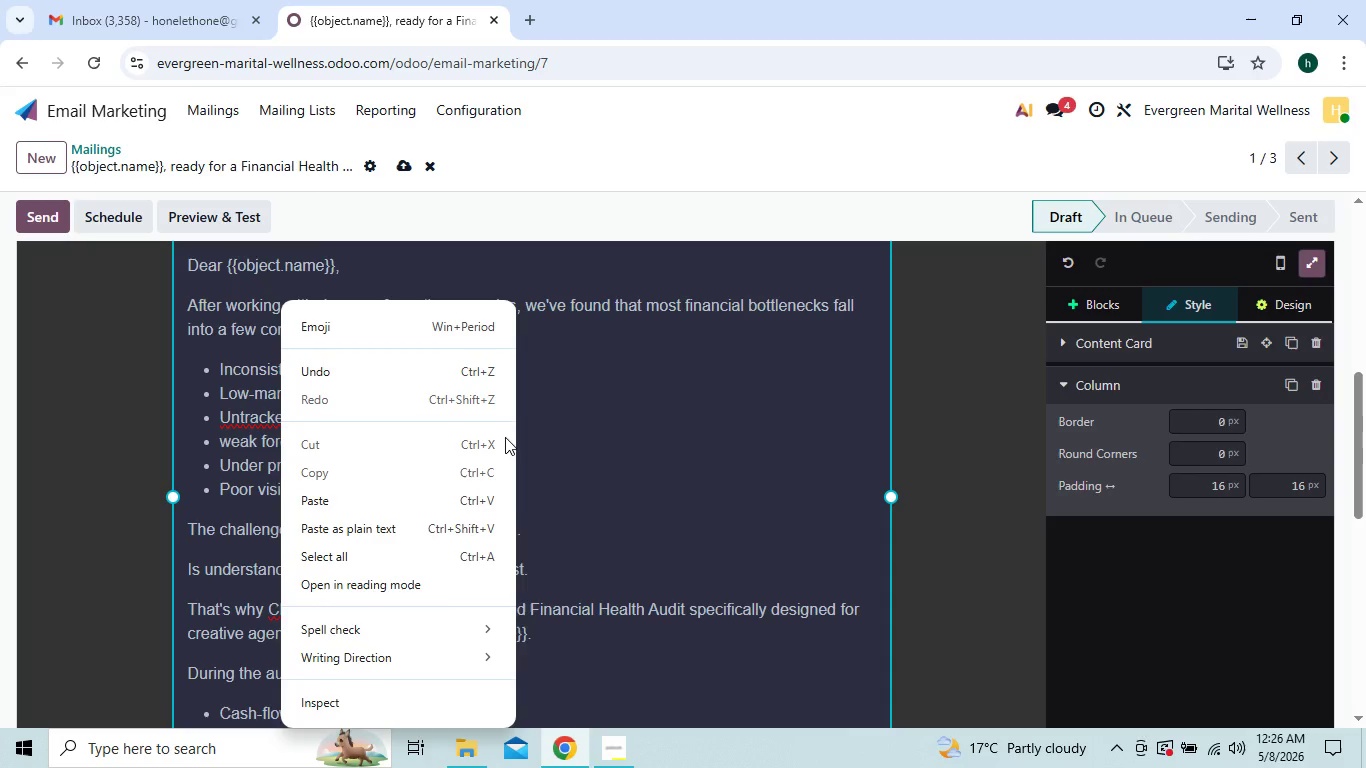 
left_click([743, 446])
 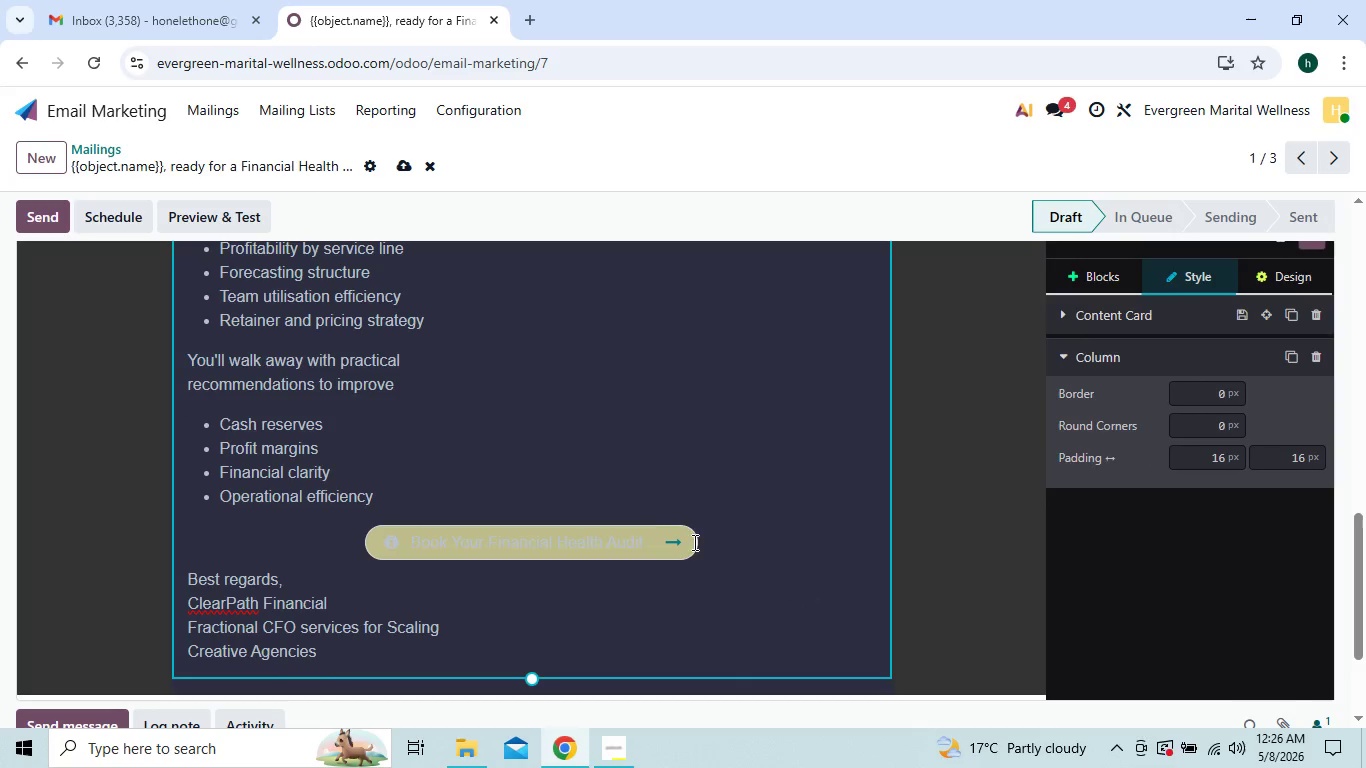 
left_click([688, 546])
 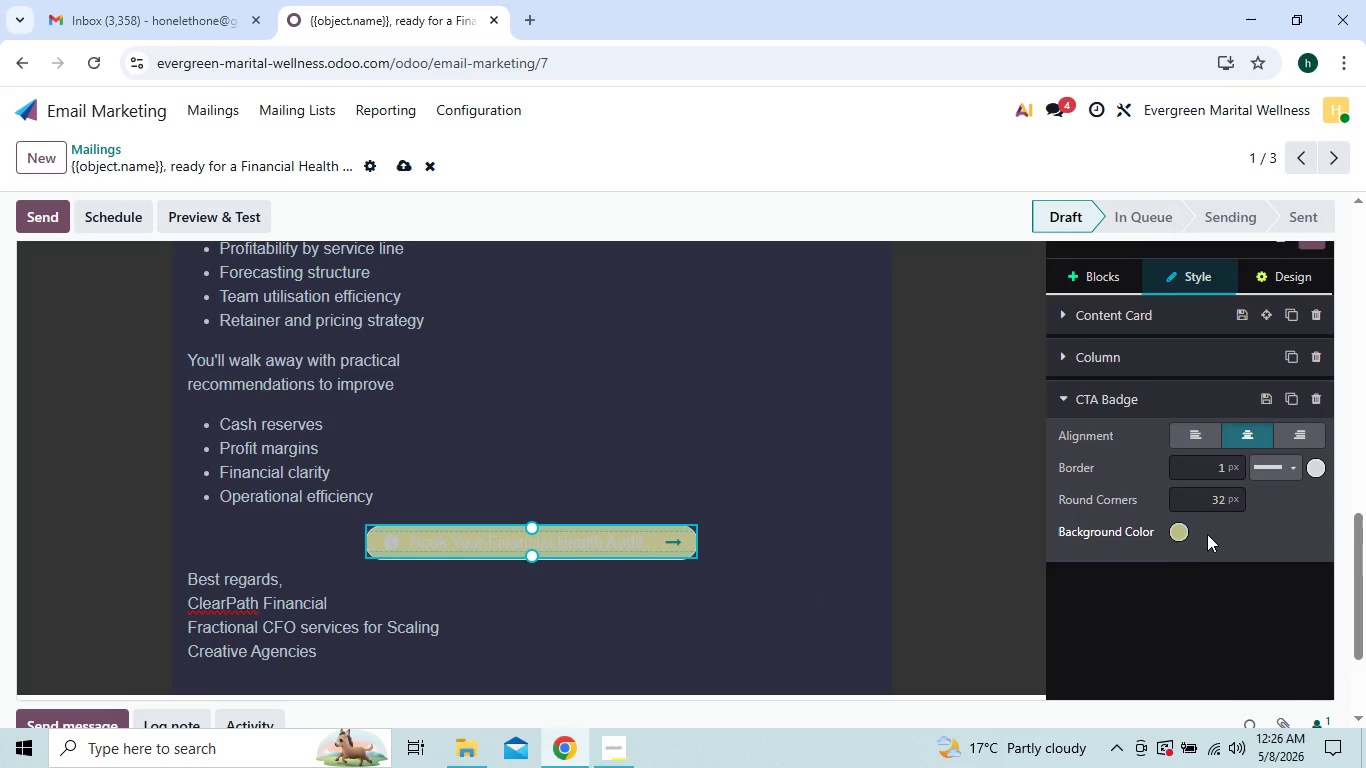 
left_click([1176, 525])
 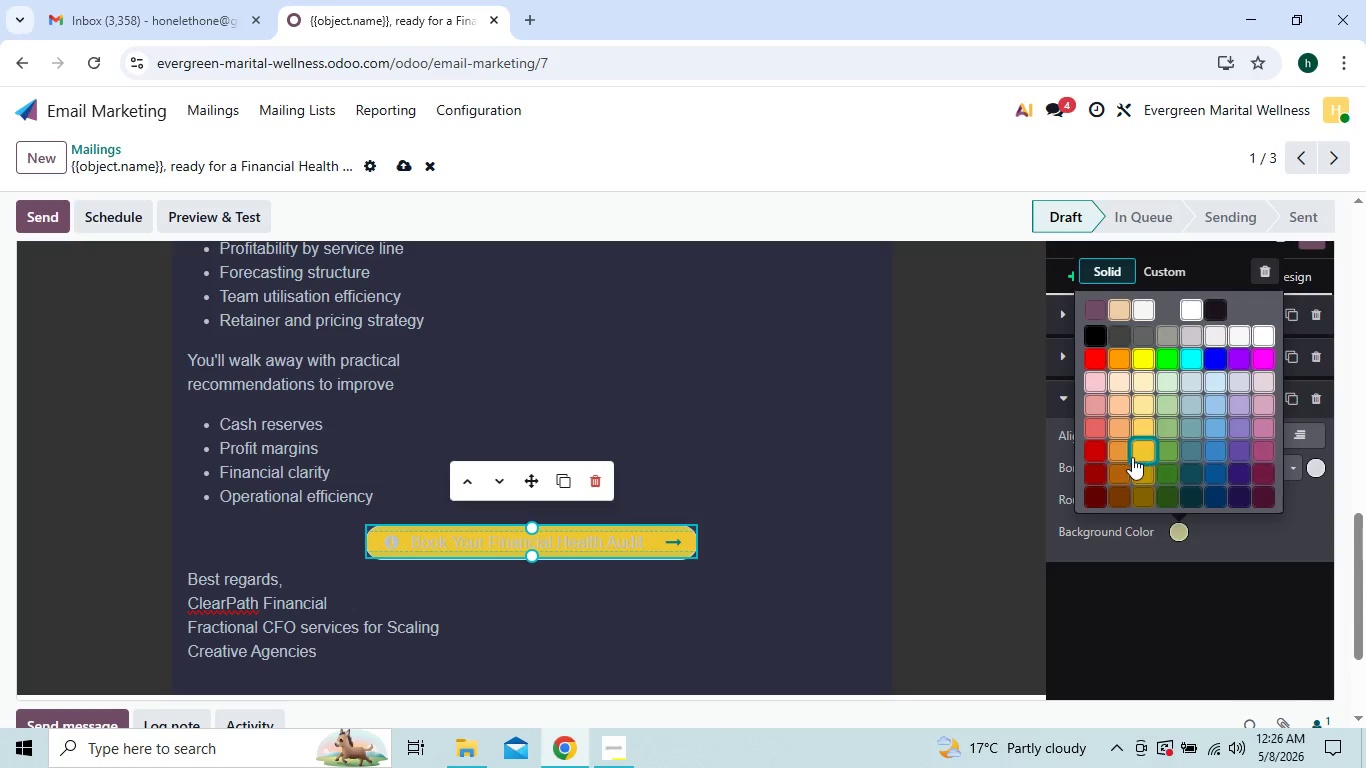 
left_click([1121, 464])
 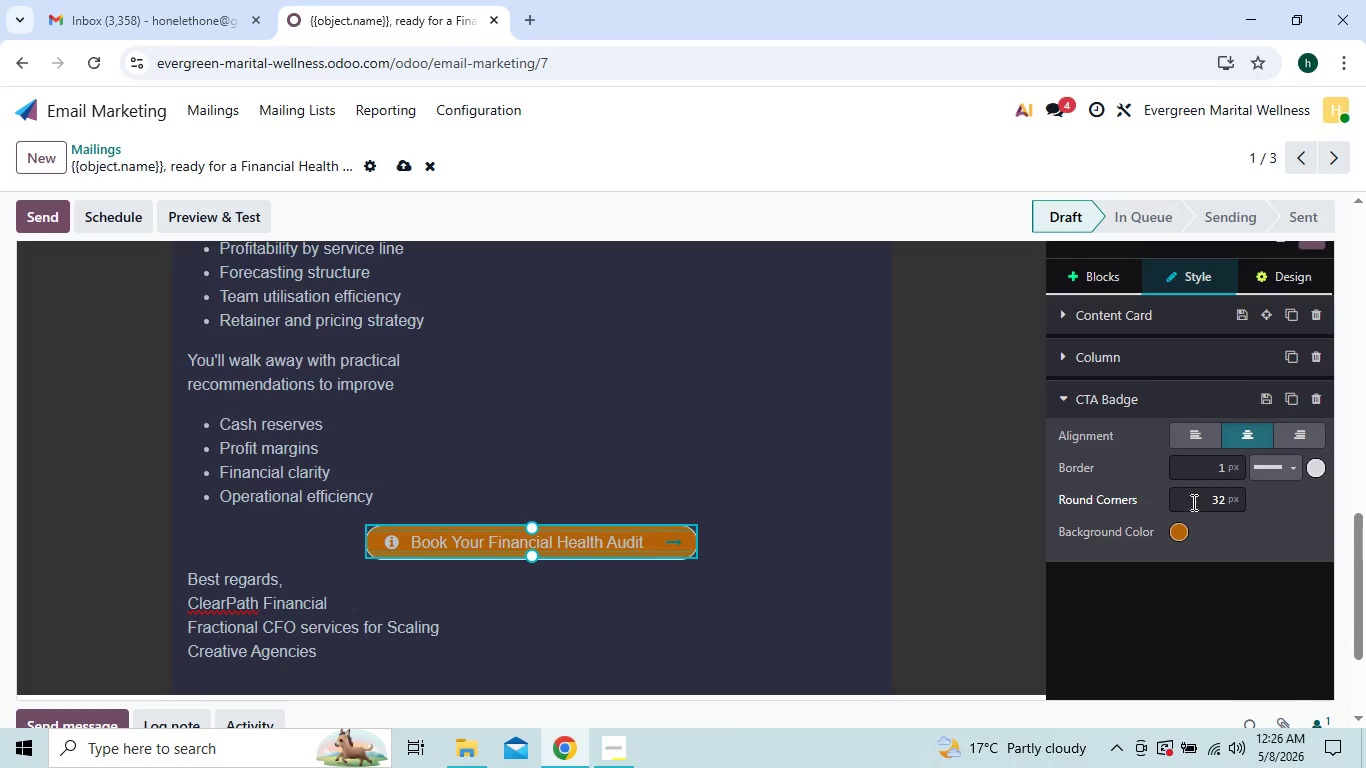 
left_click([1183, 533])
 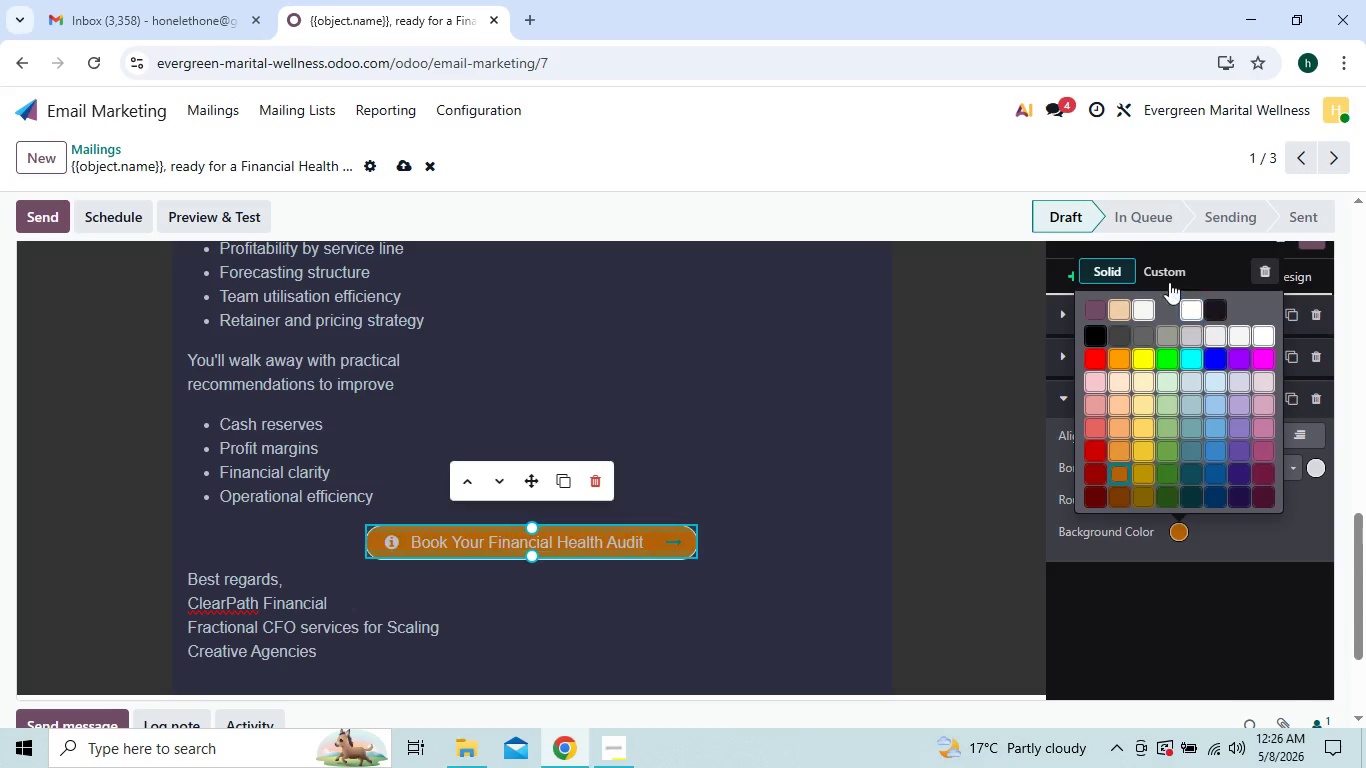 
left_click([1167, 270])
 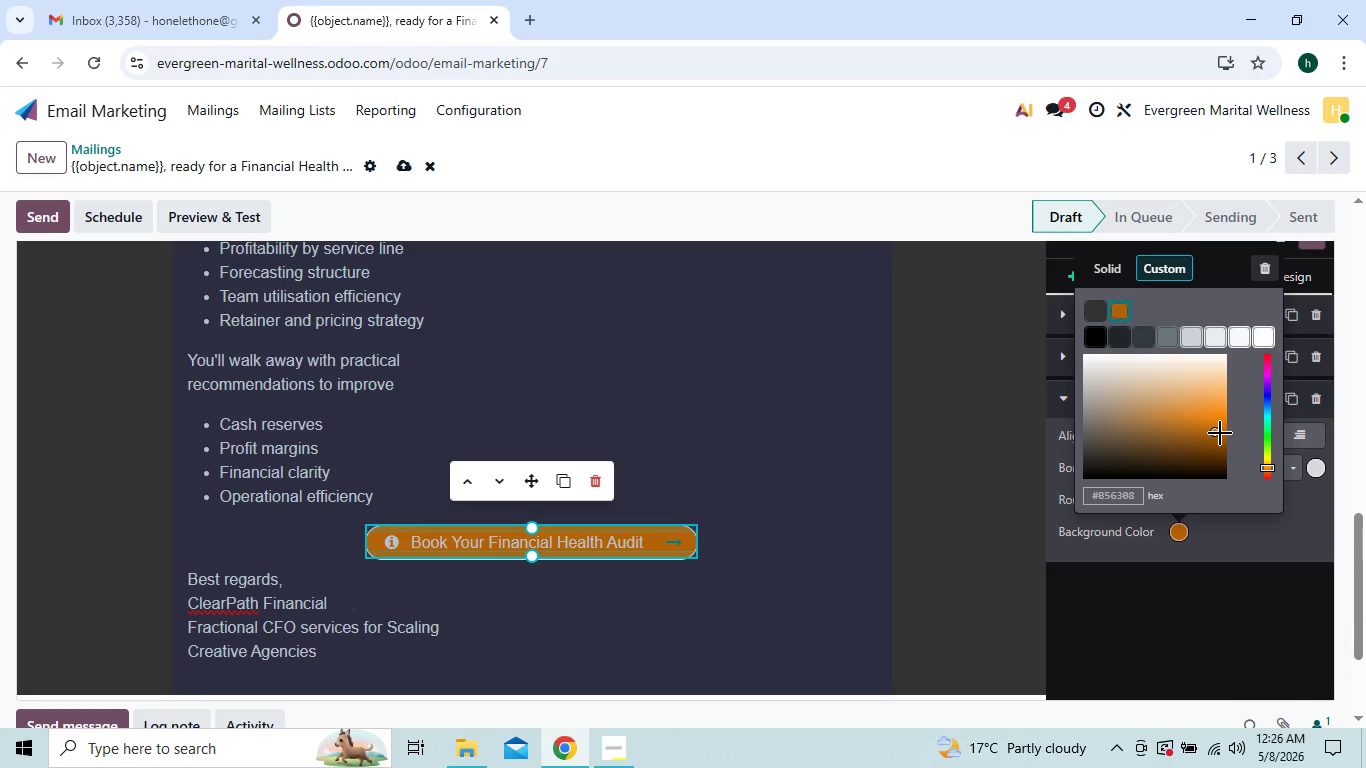 
left_click_drag(start_coordinate=[1220, 433], to_coordinate=[1135, 436])
 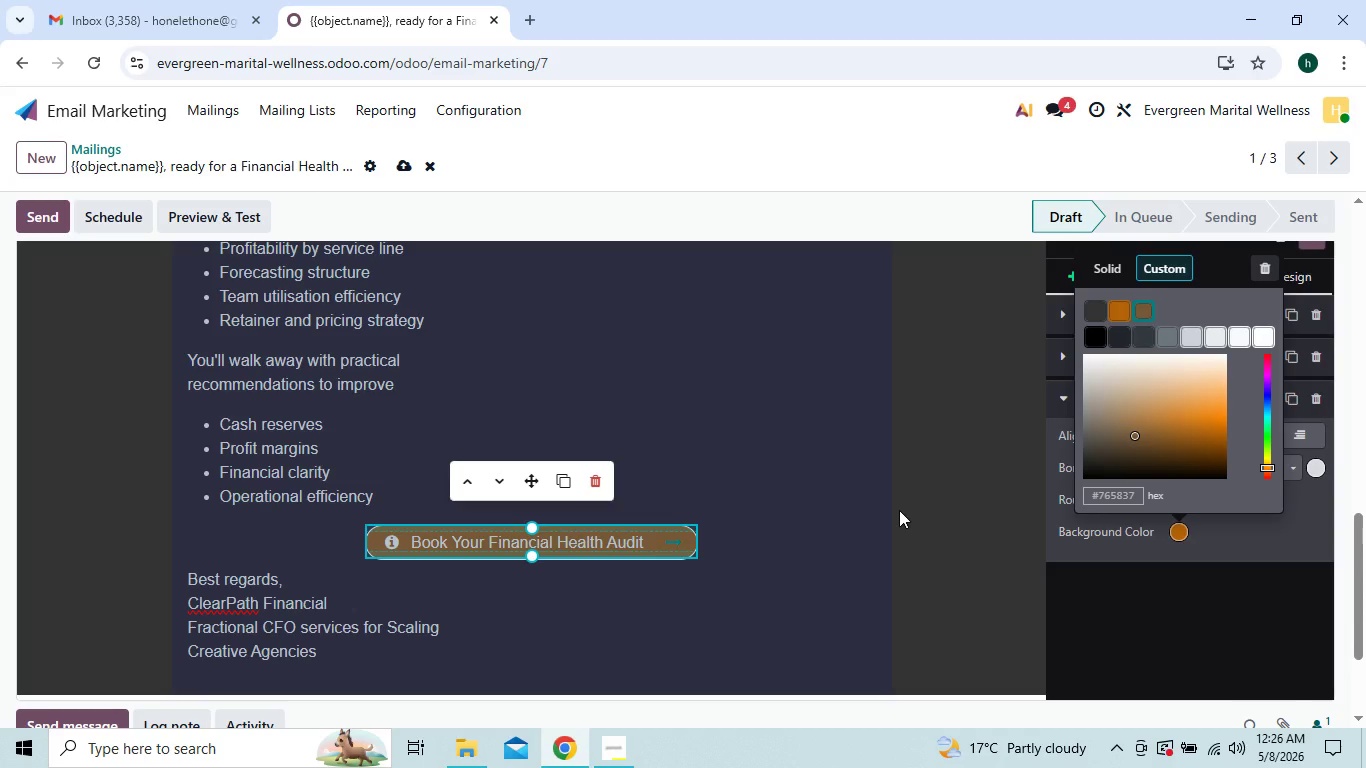 
left_click([899, 510])
 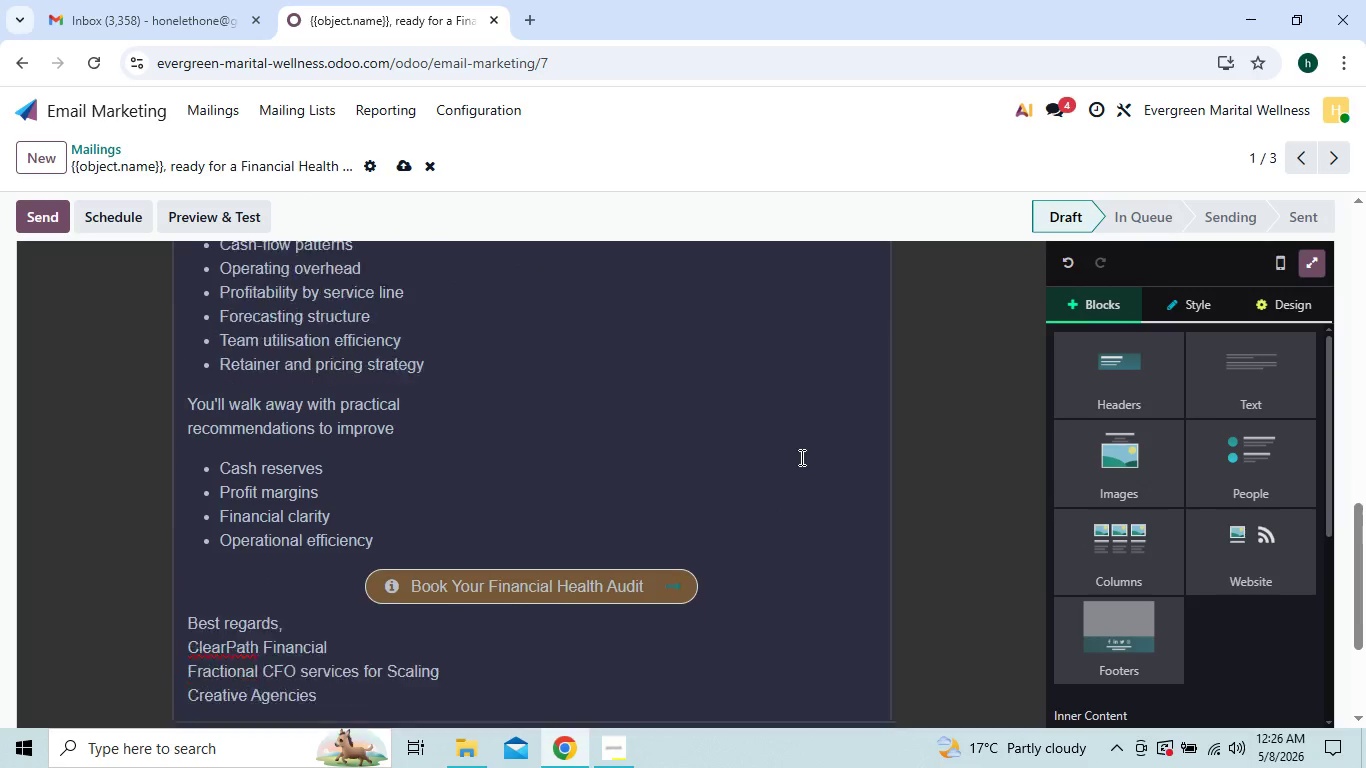 
wait(6.8)
 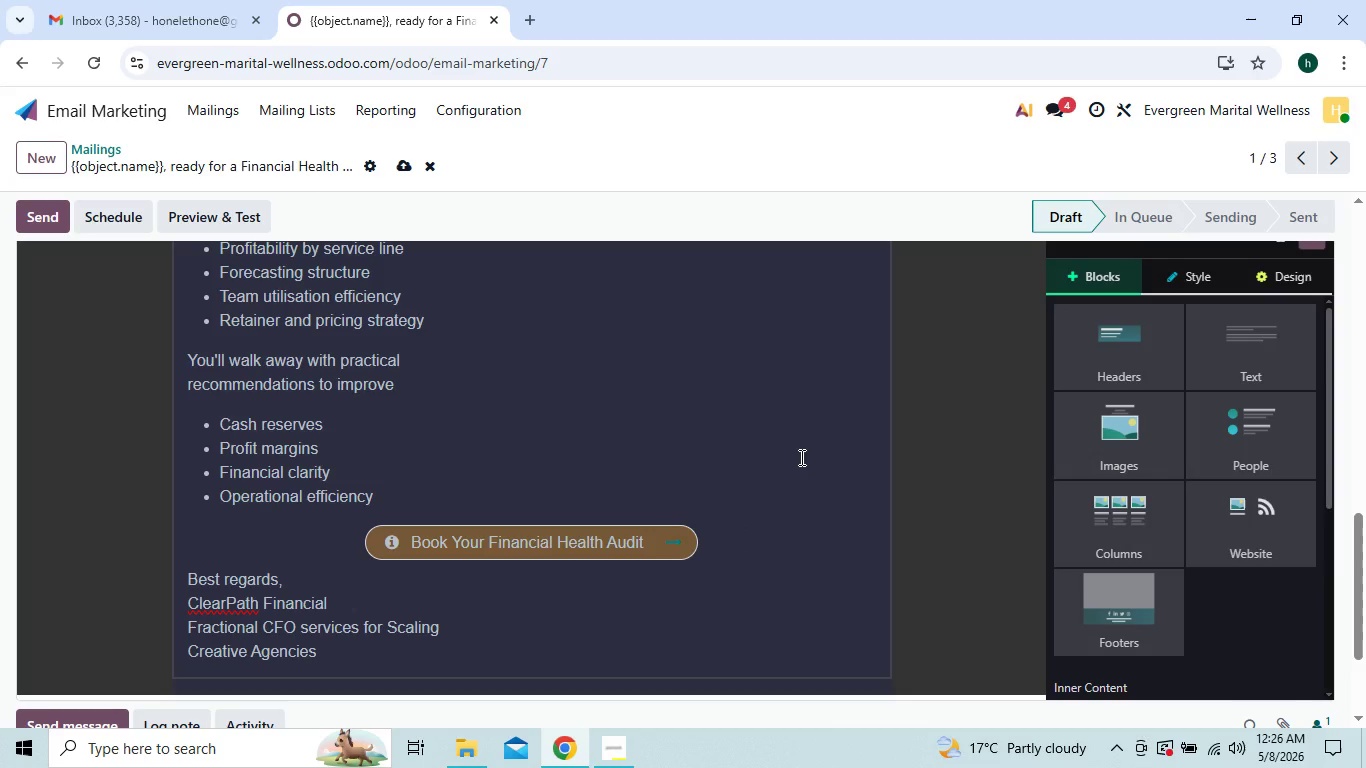 
left_click([1116, 669])
 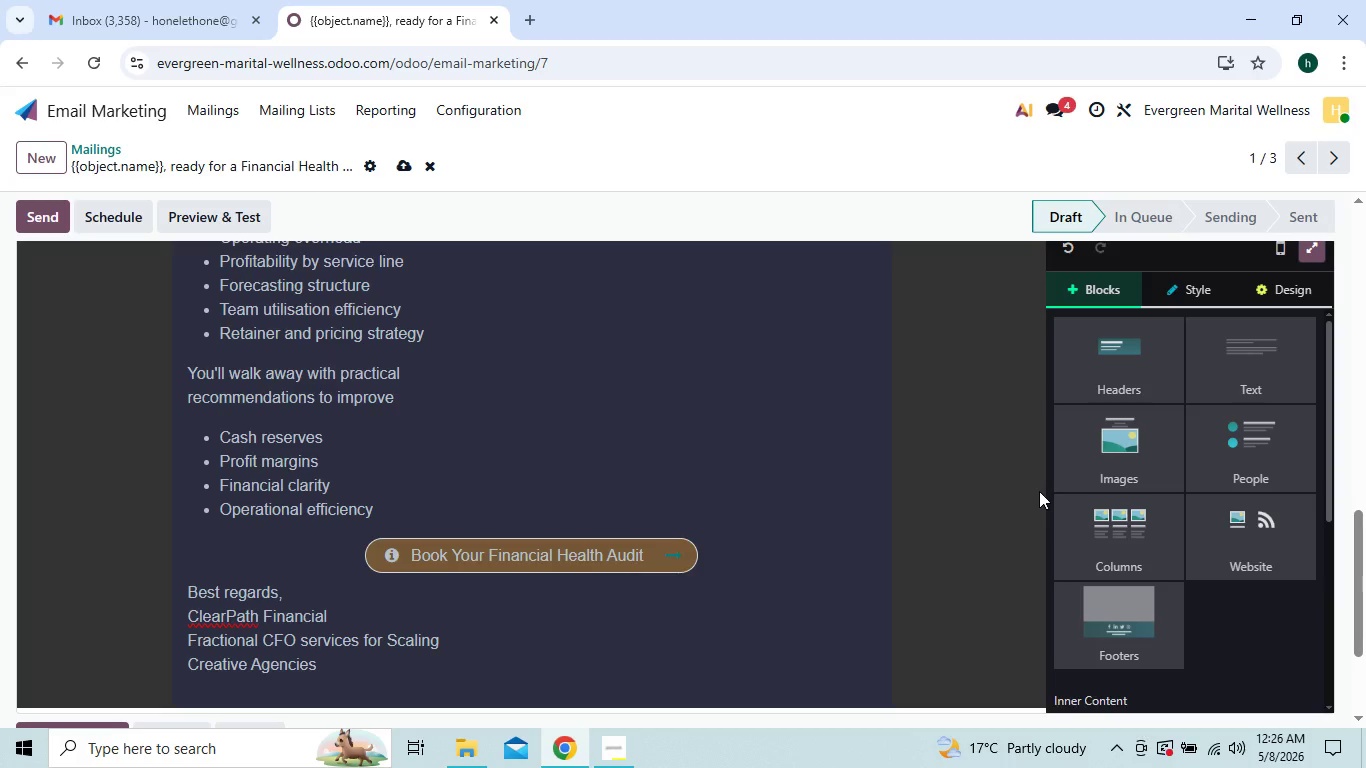 
left_click([1107, 633])
 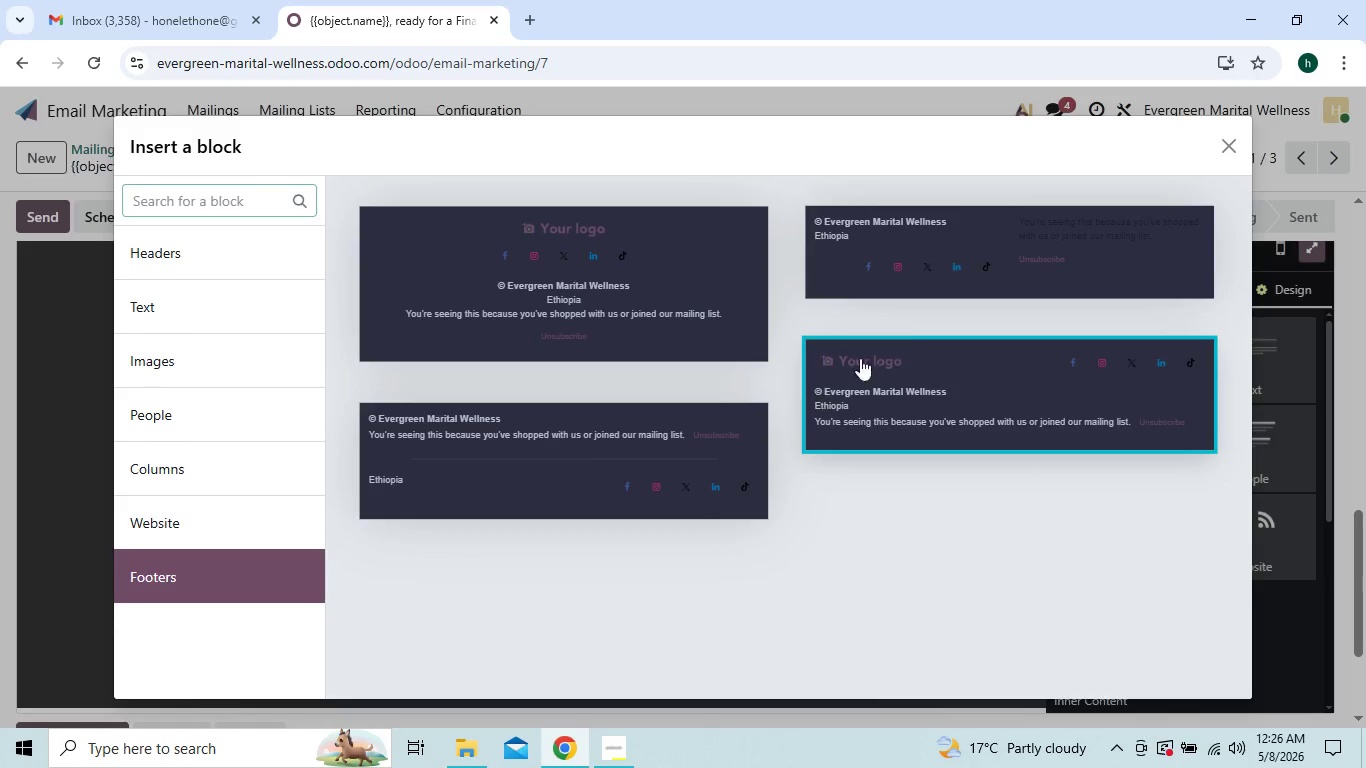 
left_click([946, 293])
 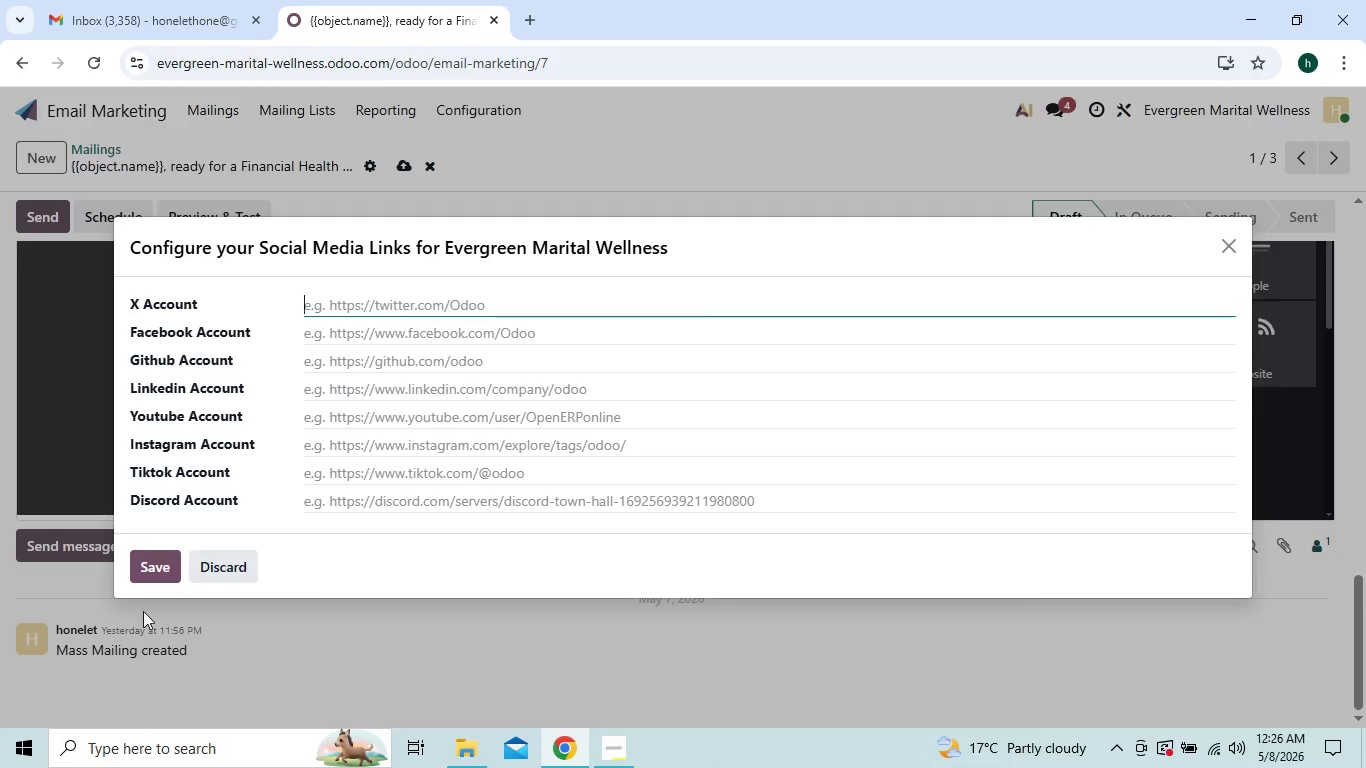 
left_click([159, 585])
 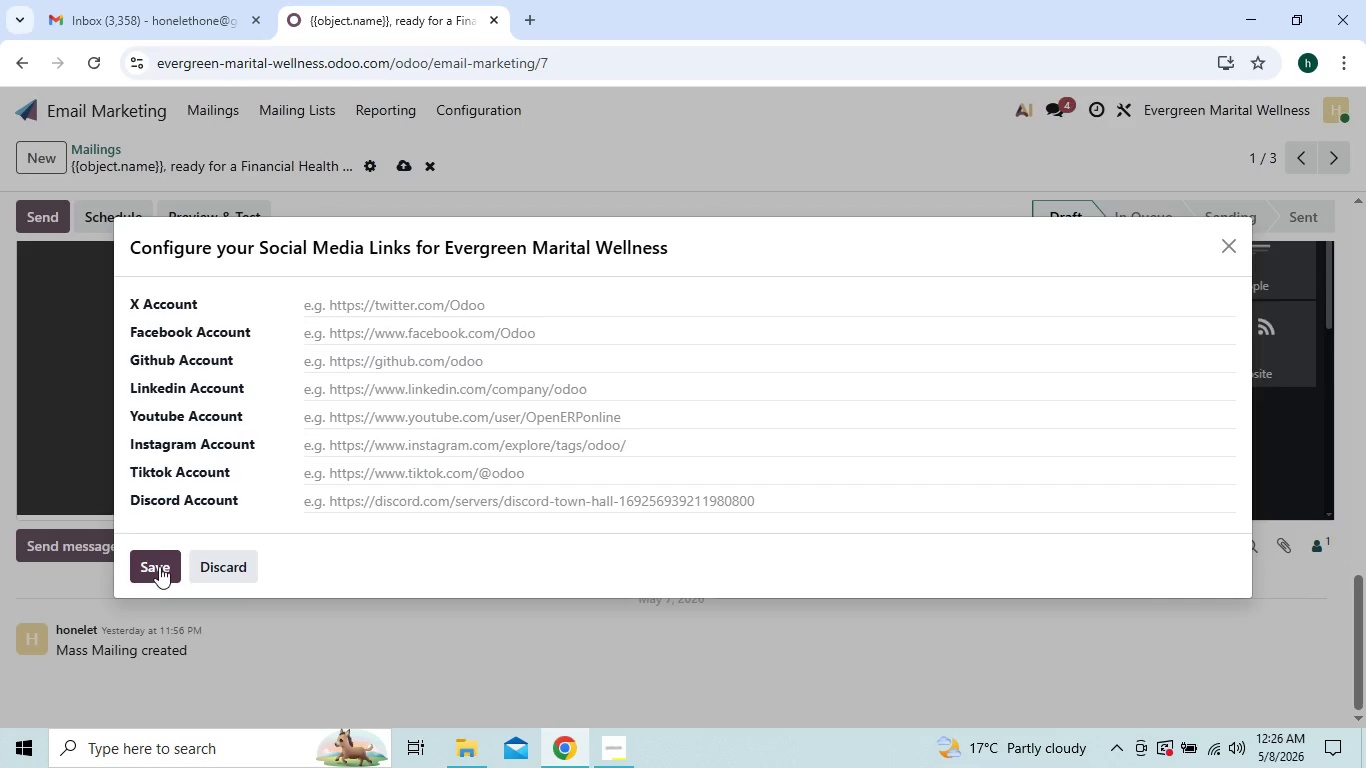 
left_click([159, 566])
 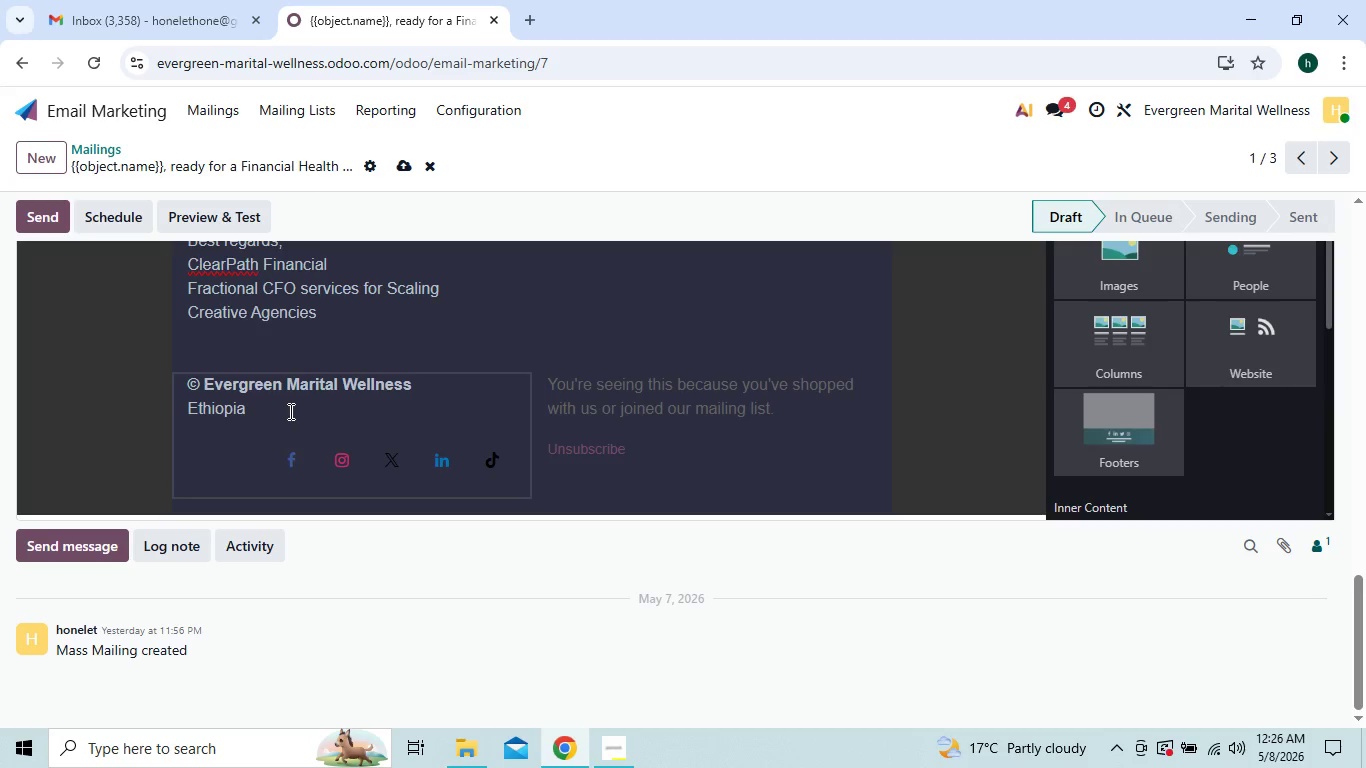 
left_click([289, 411])
 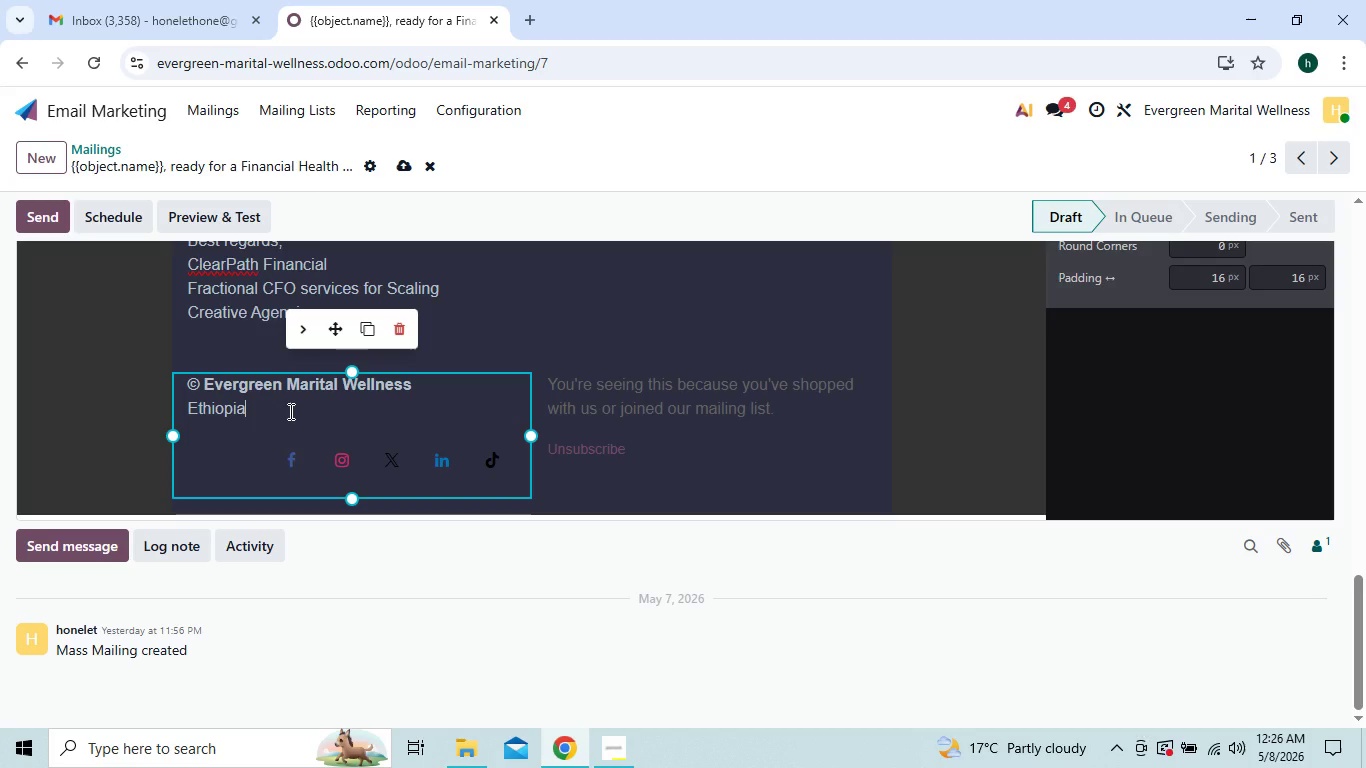 
key(Backspace)
 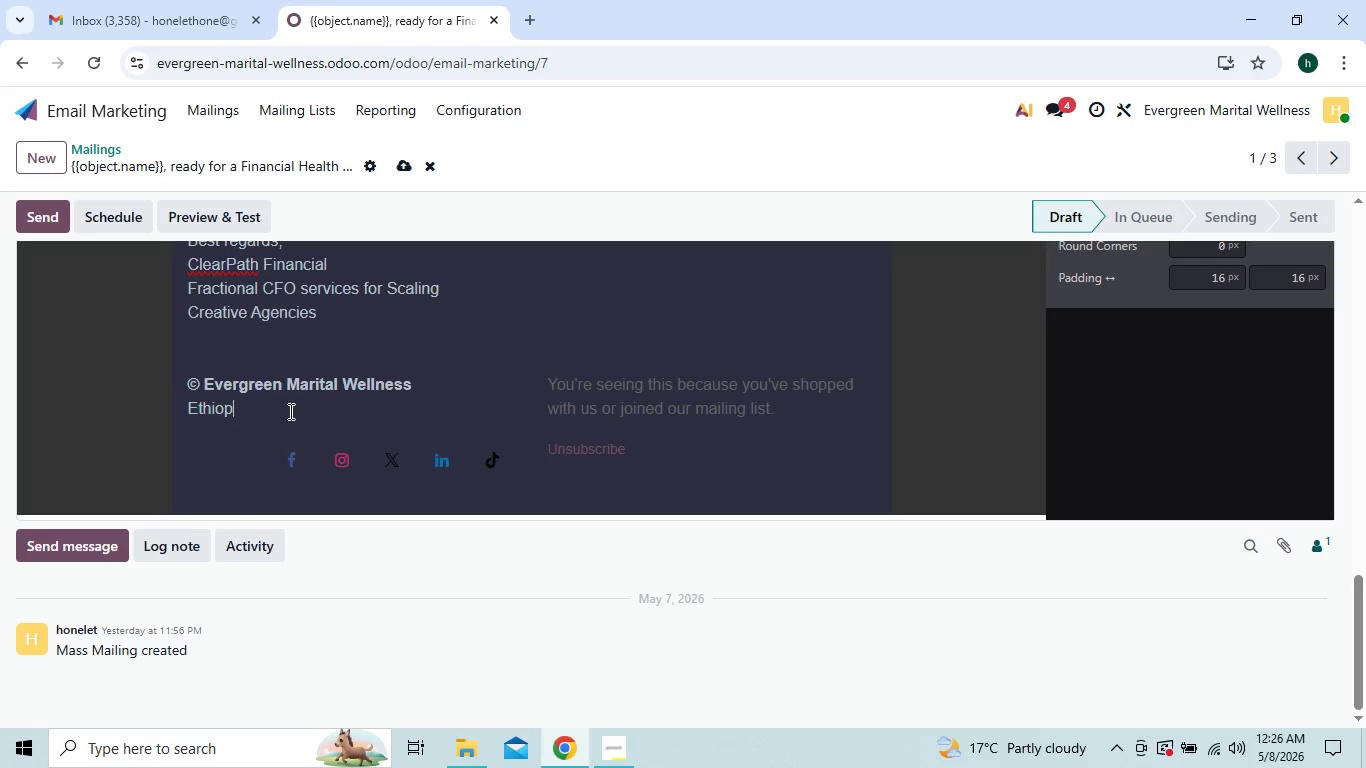 
key(Backspace)
 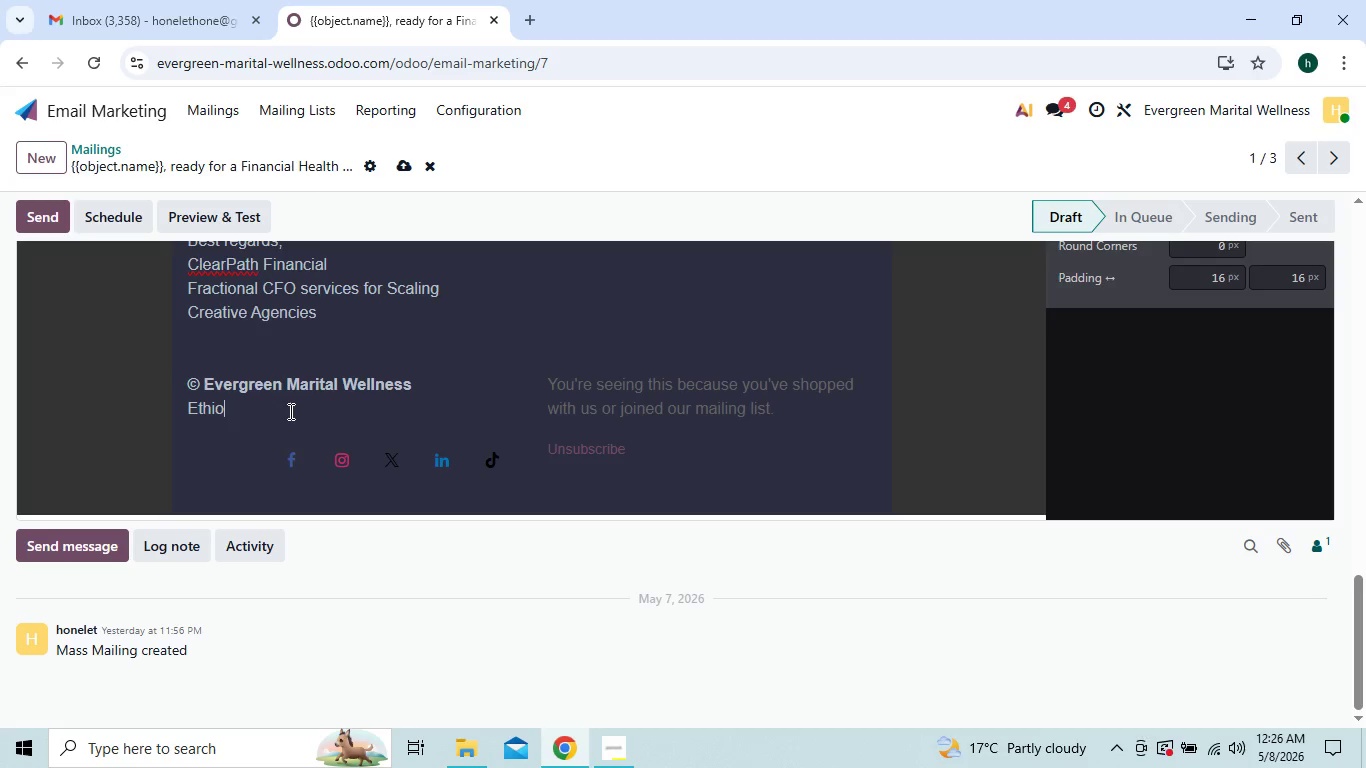 
key(Backspace)
 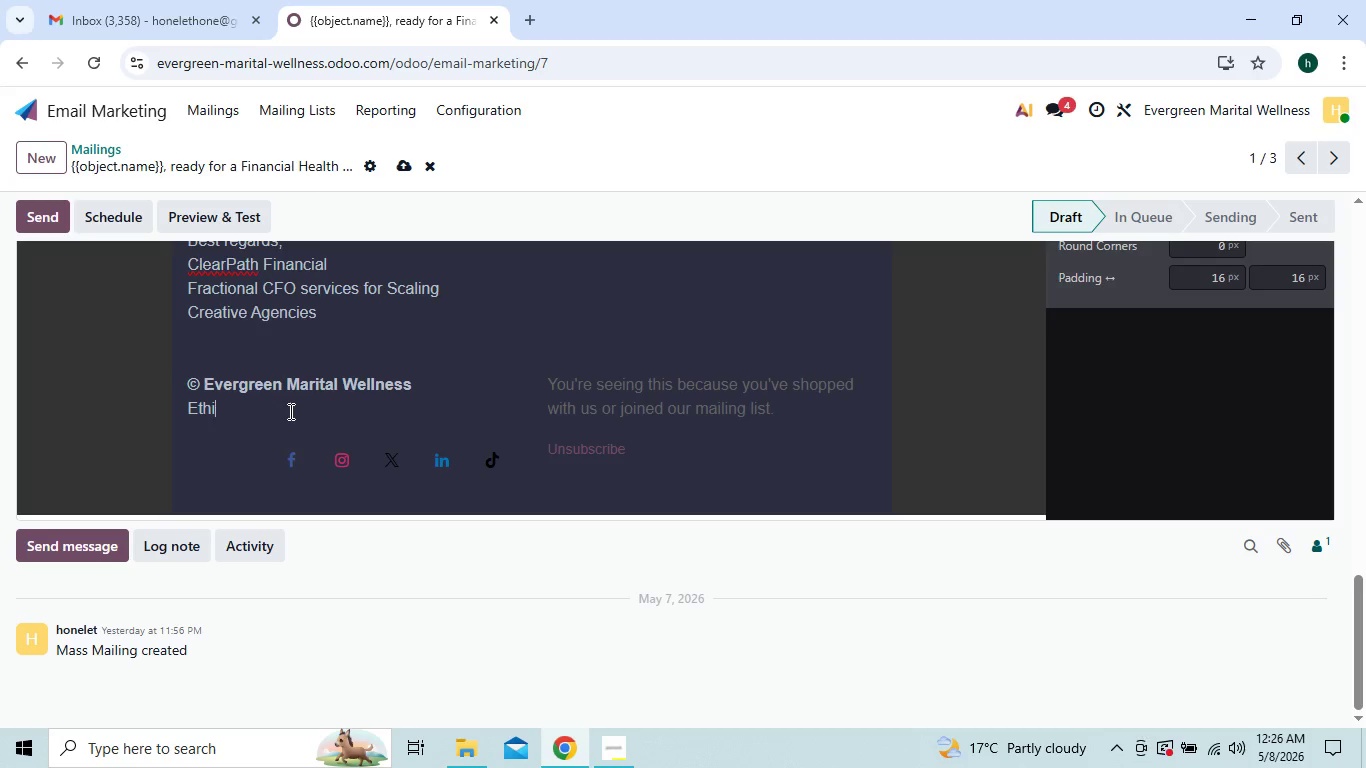 
key(Backspace)
 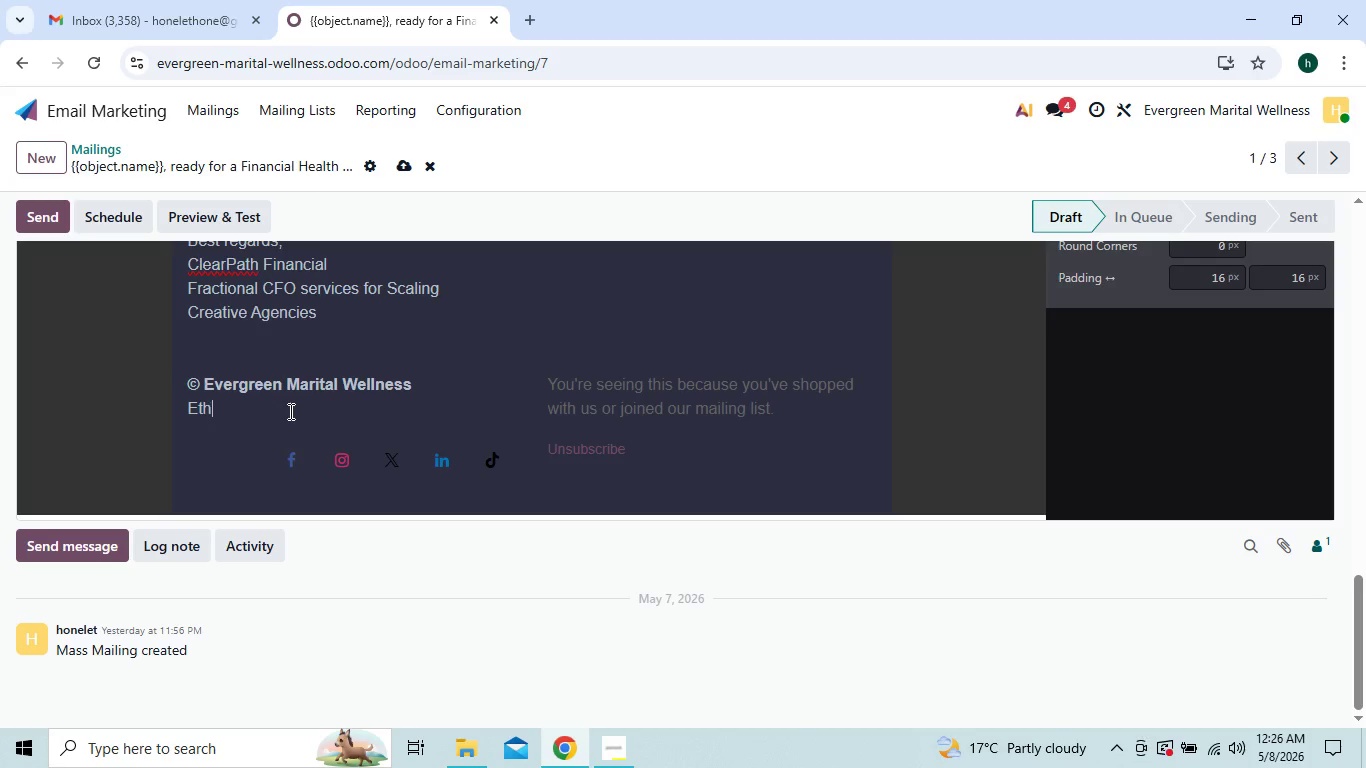 
key(Backspace)
 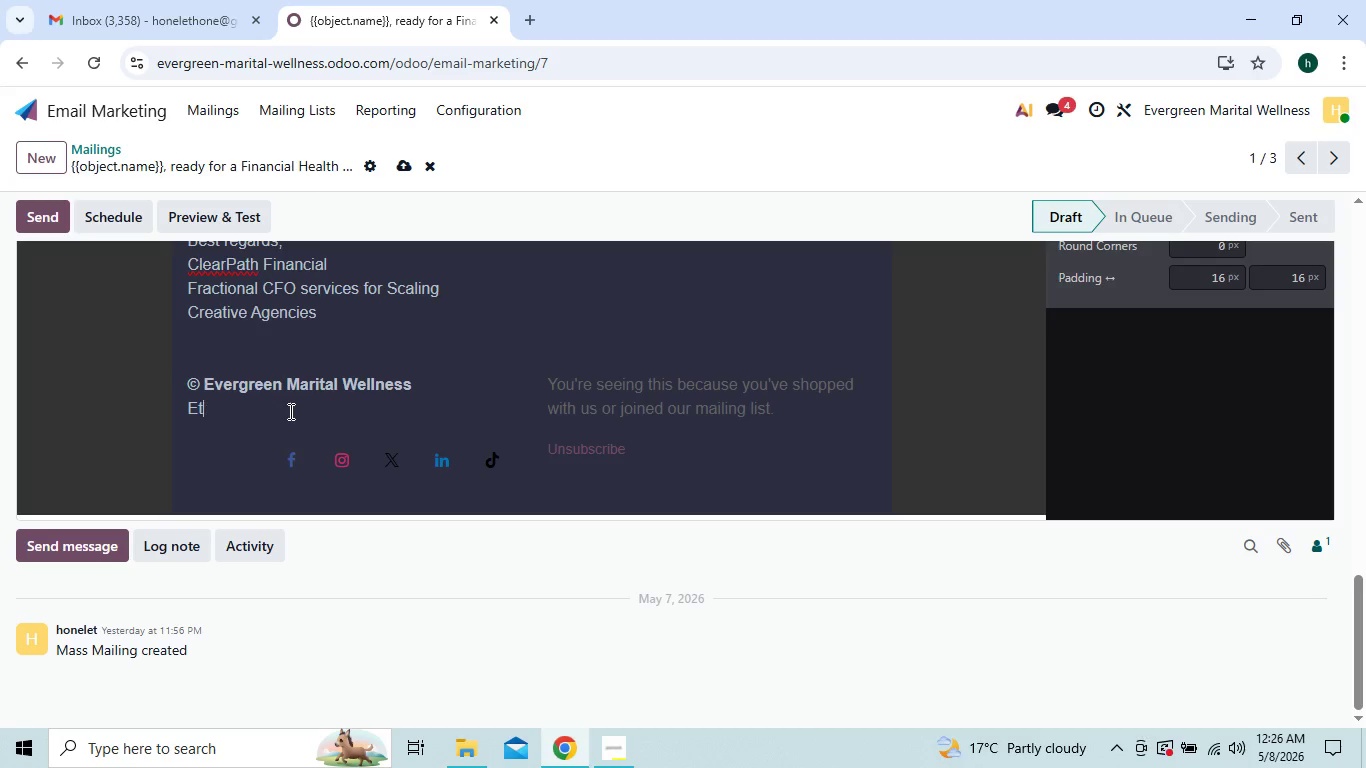 
key(Backspace)
 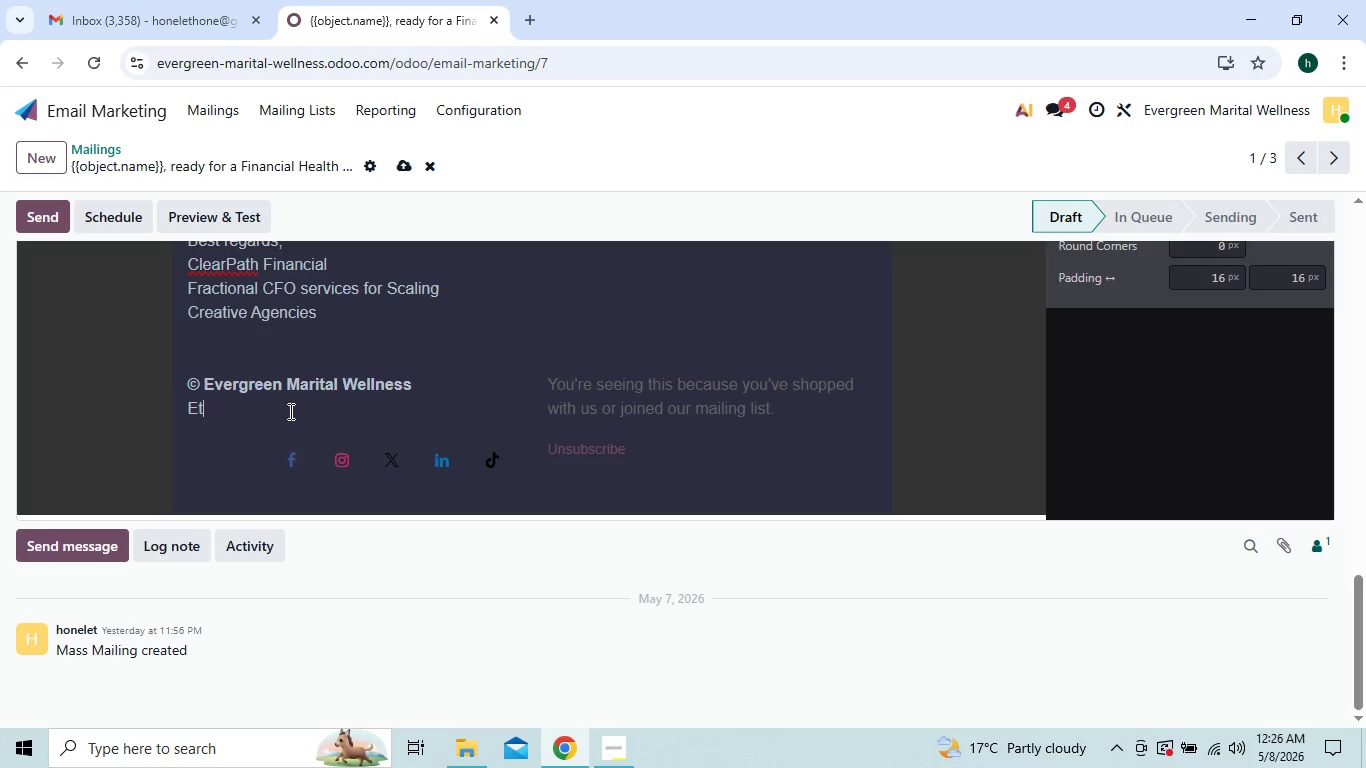 
key(Backspace)
 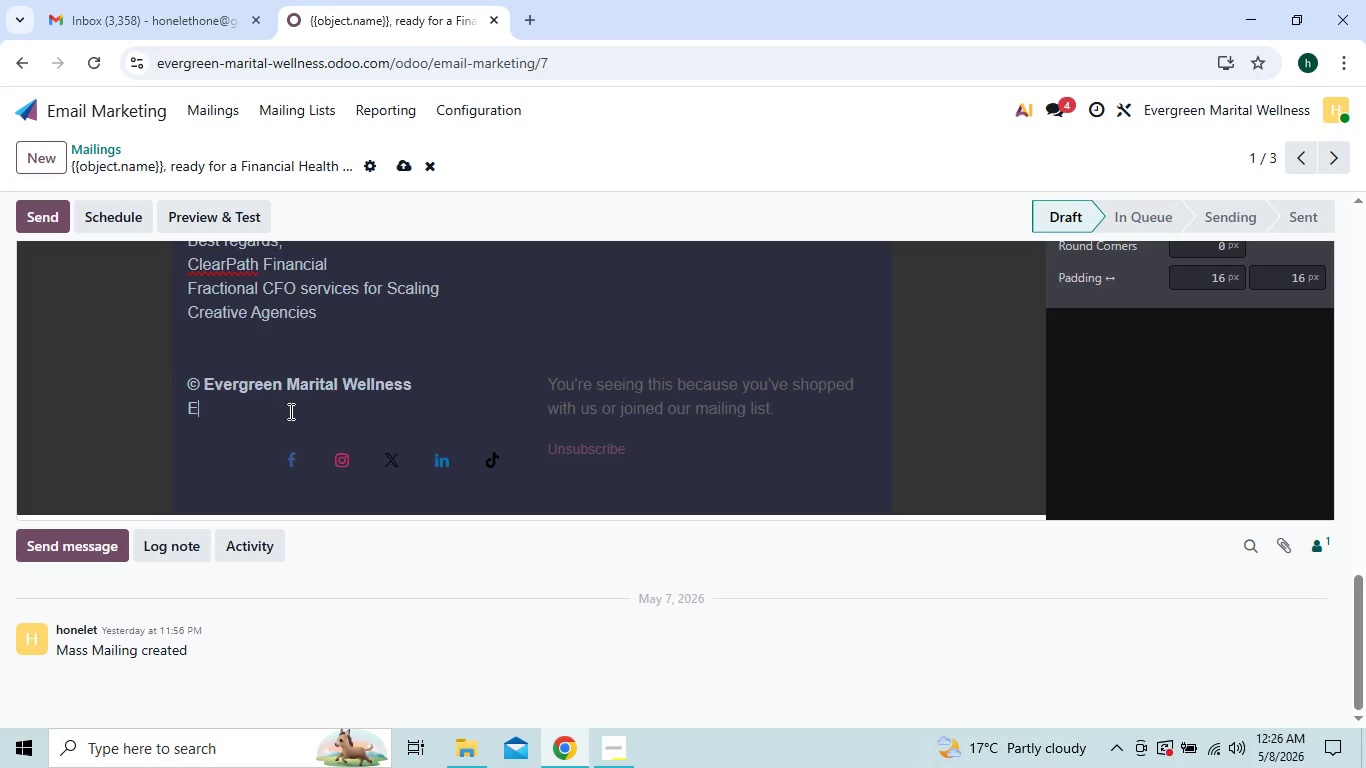 
key(Backspace)
 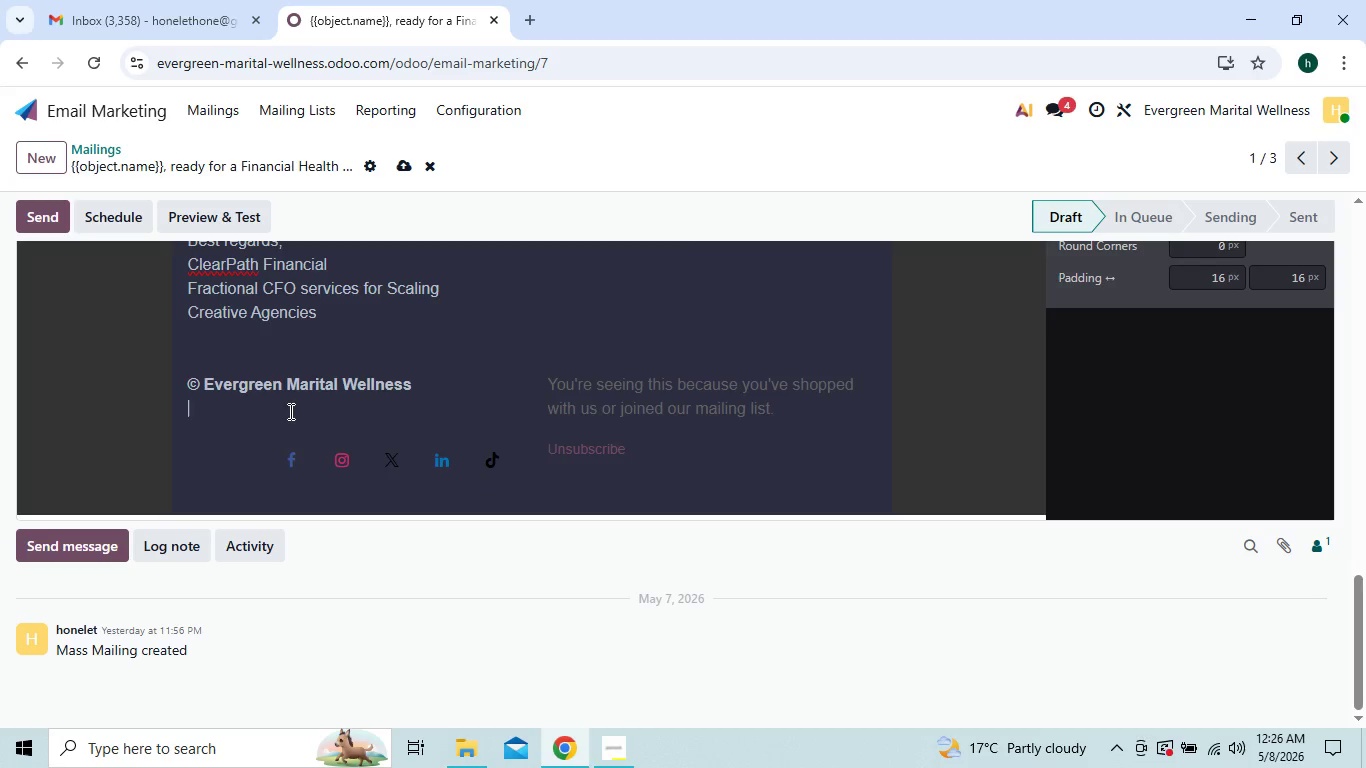 
key(Backspace)
 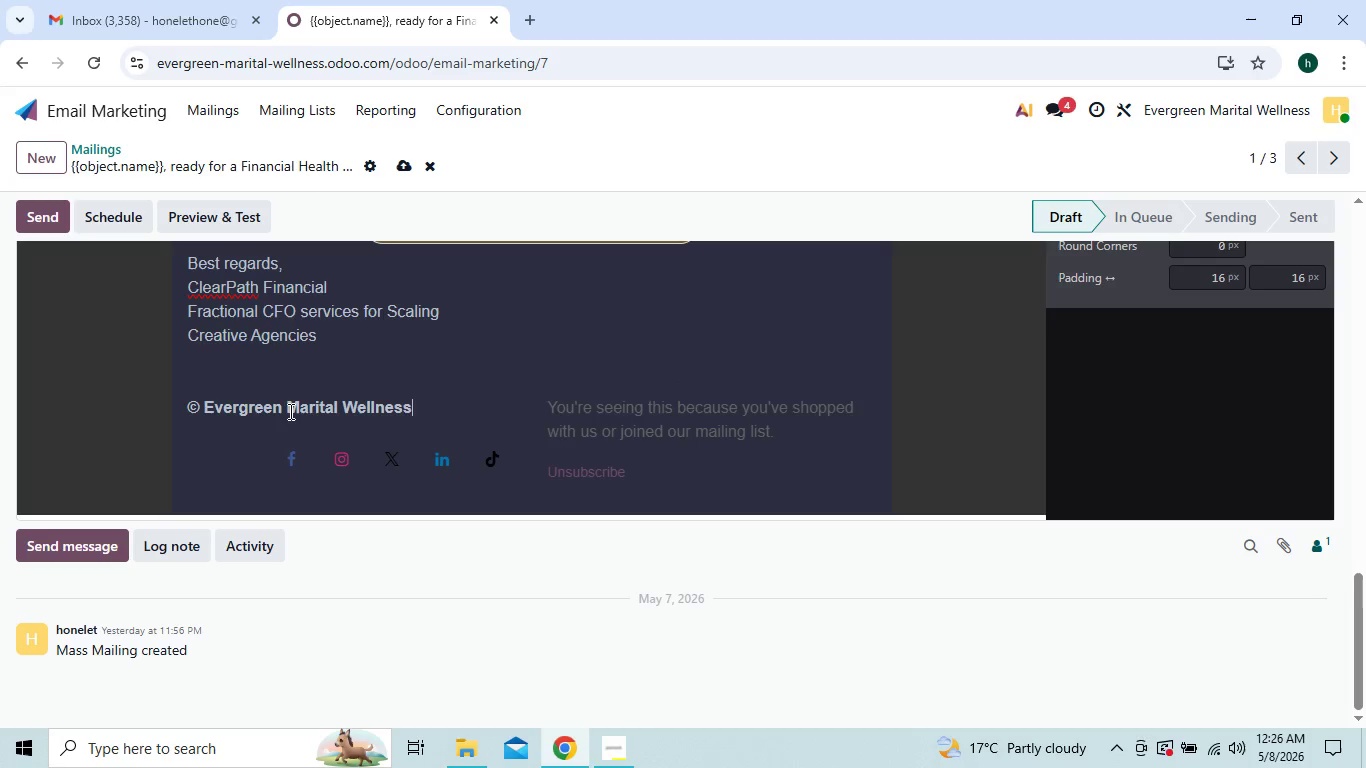 
key(Backspace)
 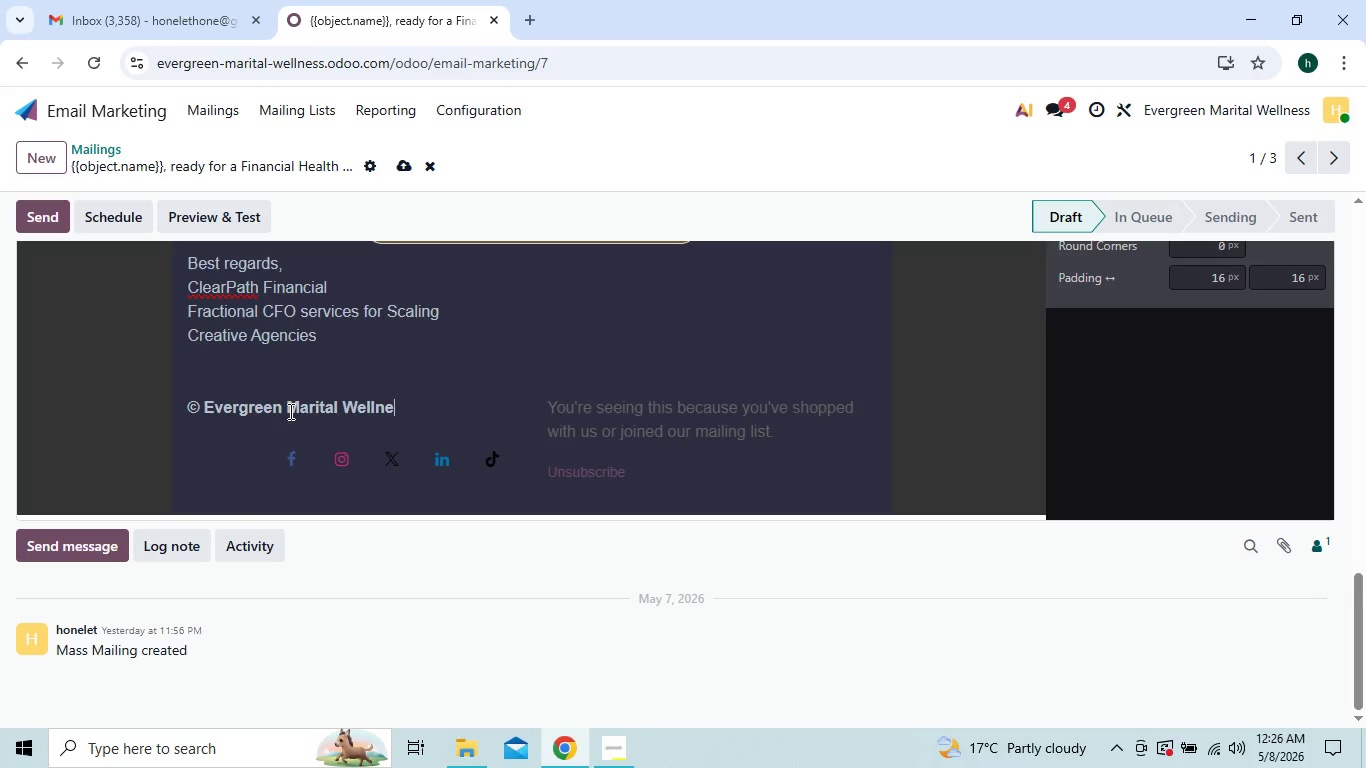 
key(Backspace)
 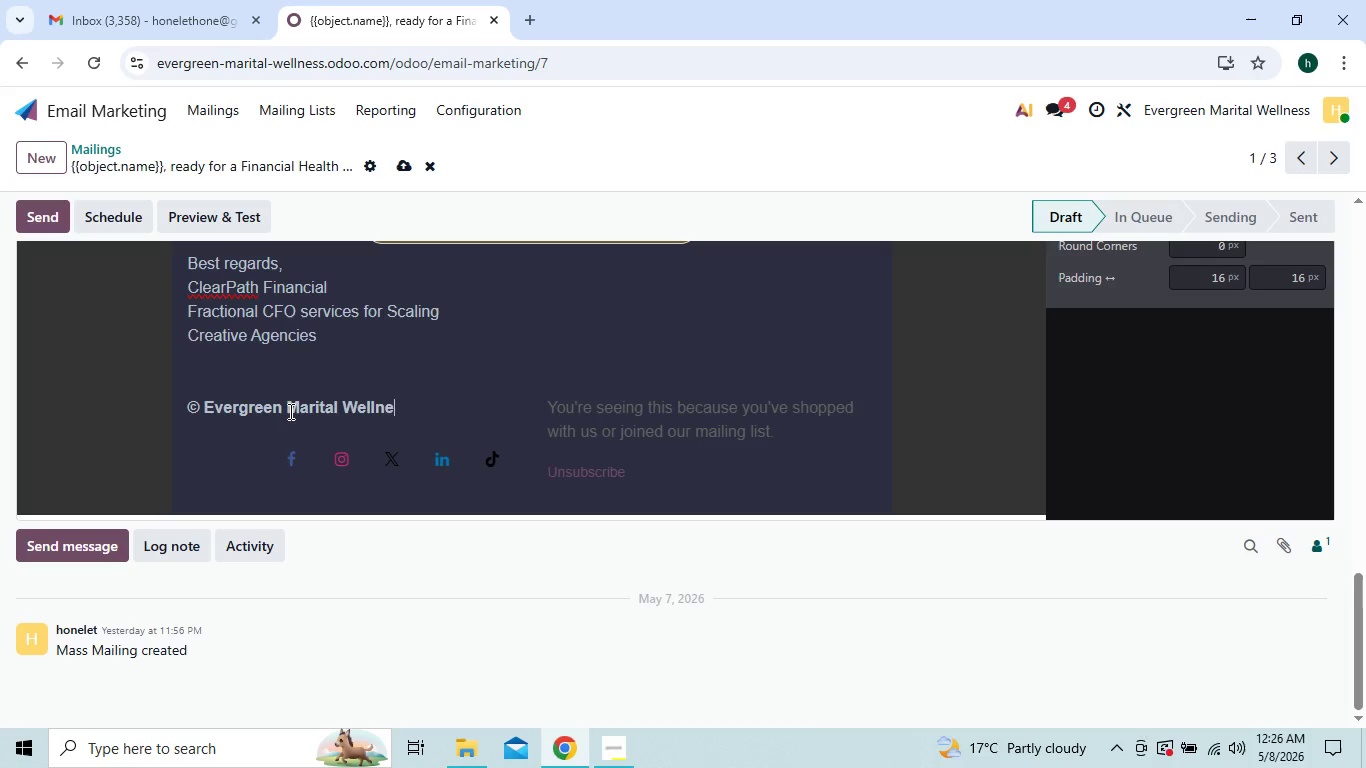 
key(Backspace)
 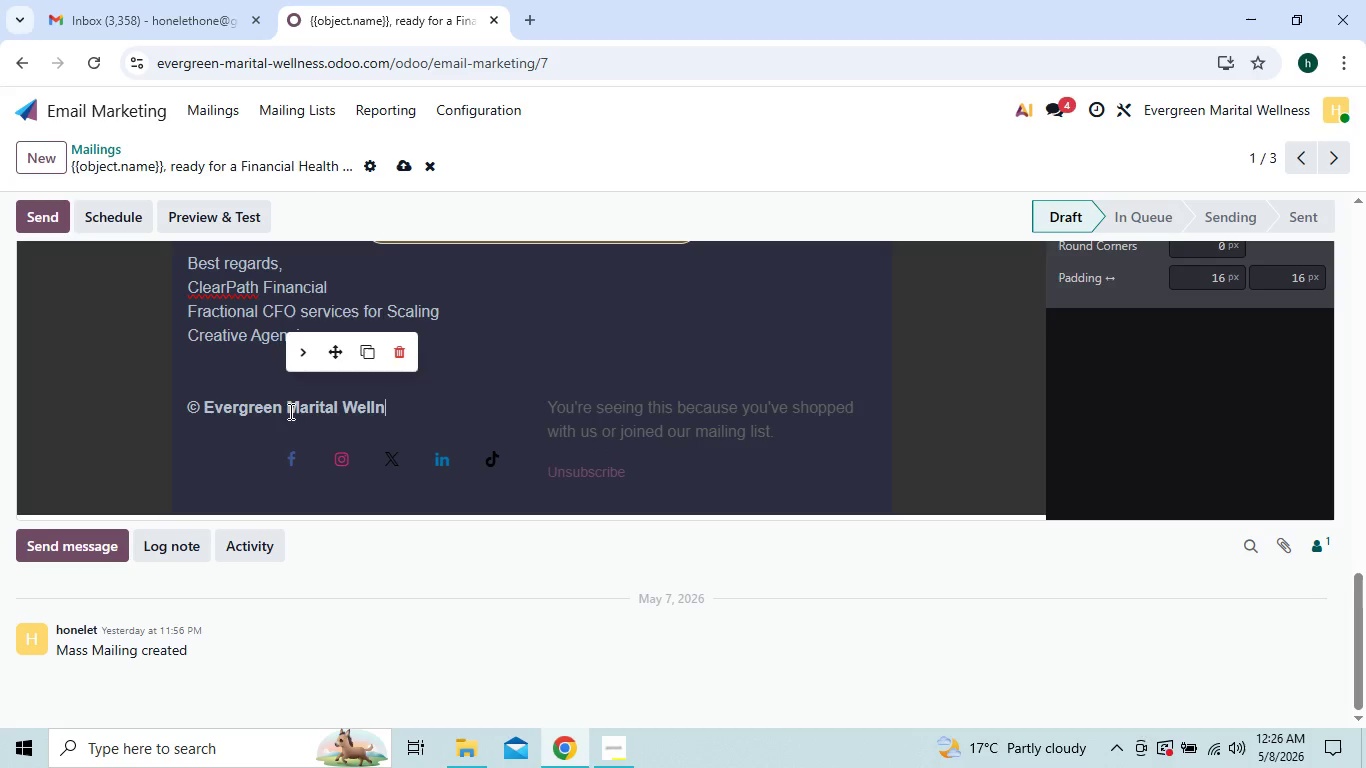 
key(Backspace)
 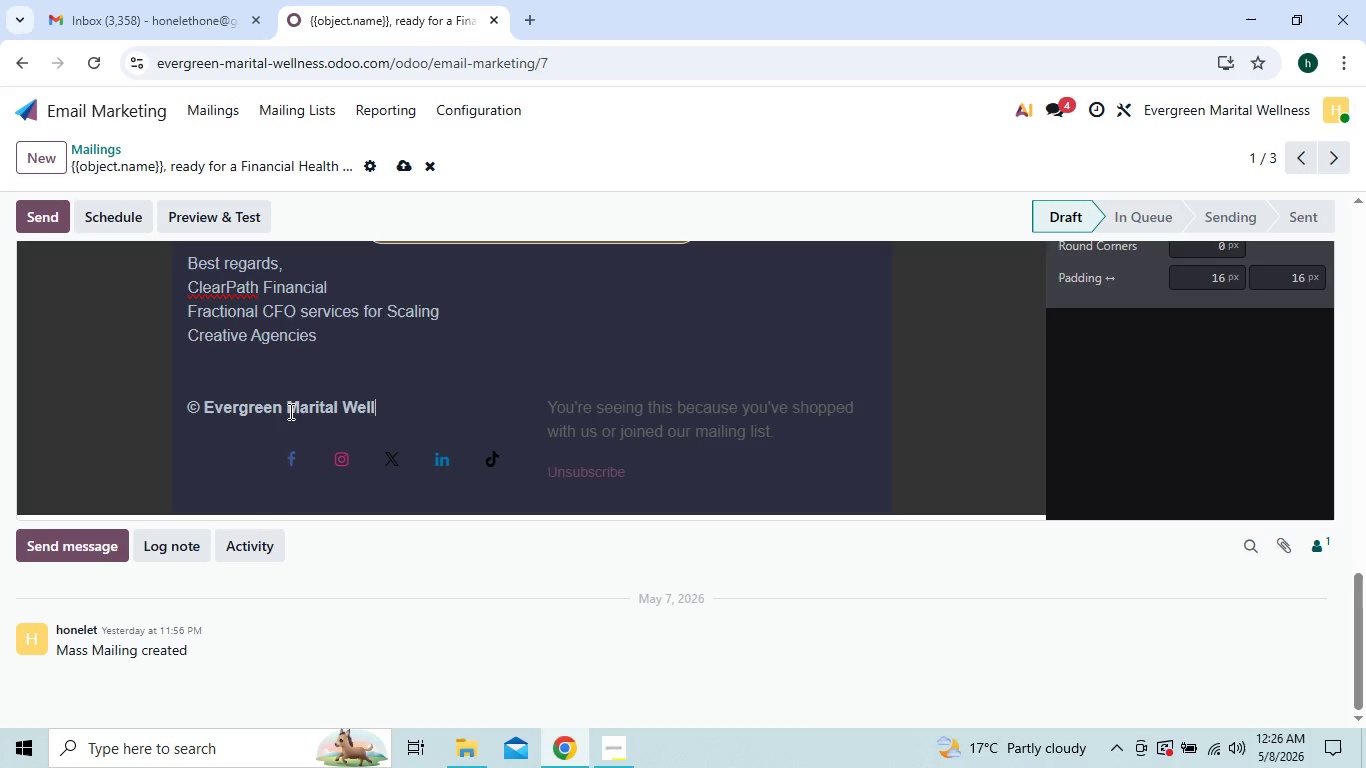 
key(Backspace)
 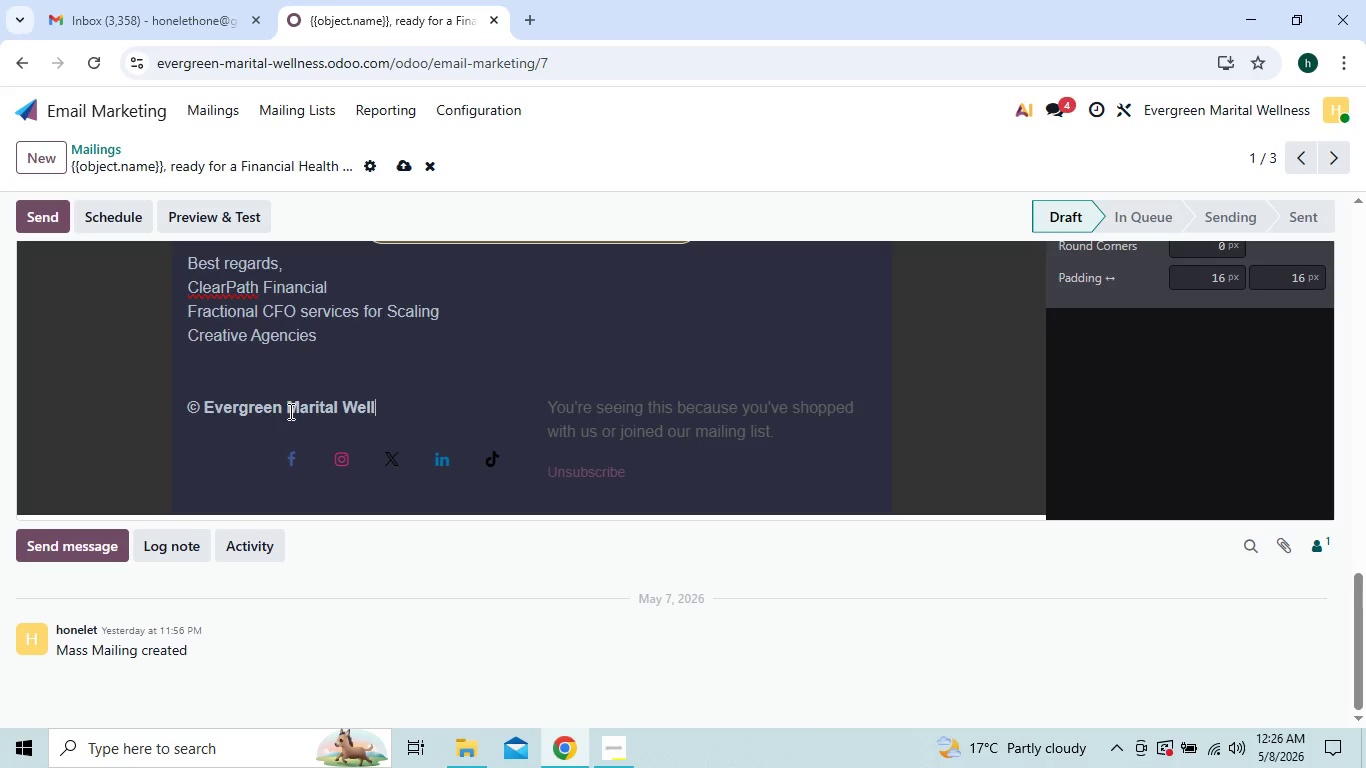 
key(Backspace)
 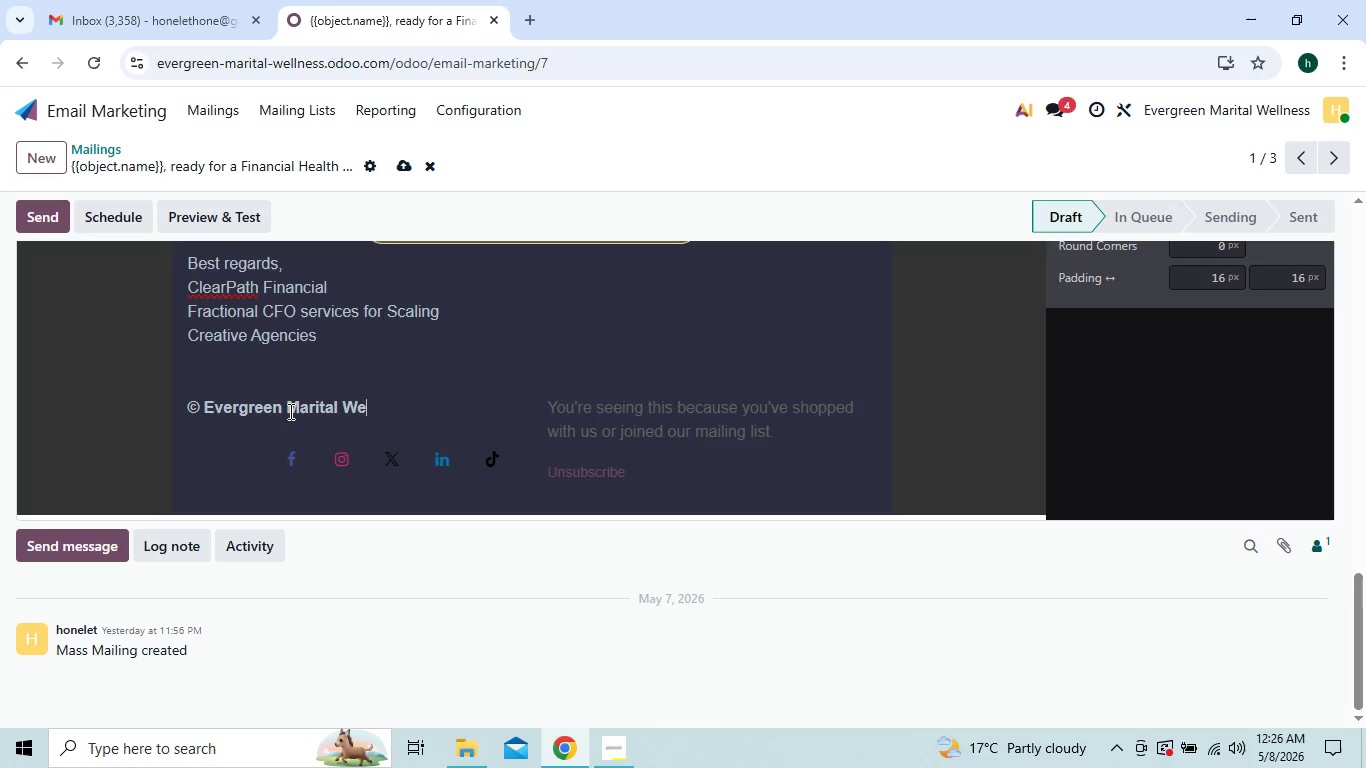 
key(Backspace)
 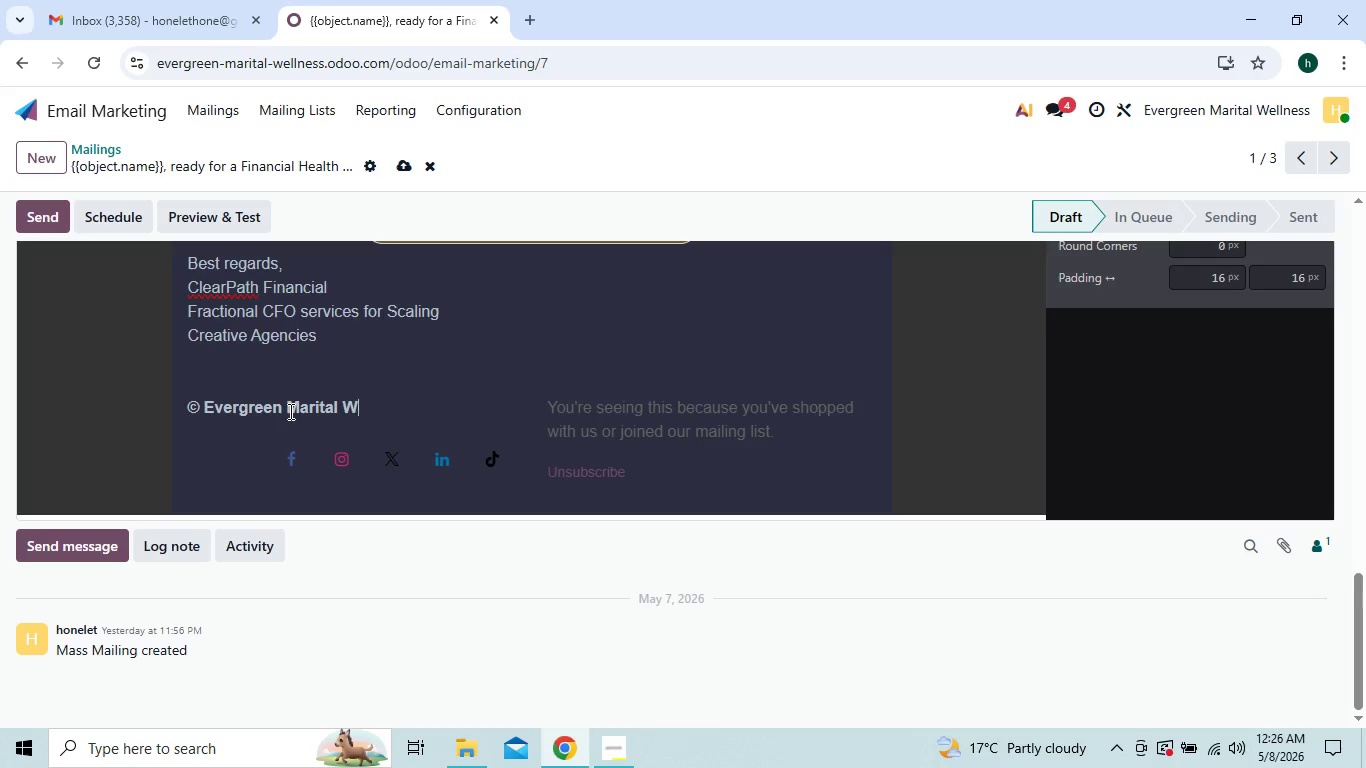 
key(Backspace)
 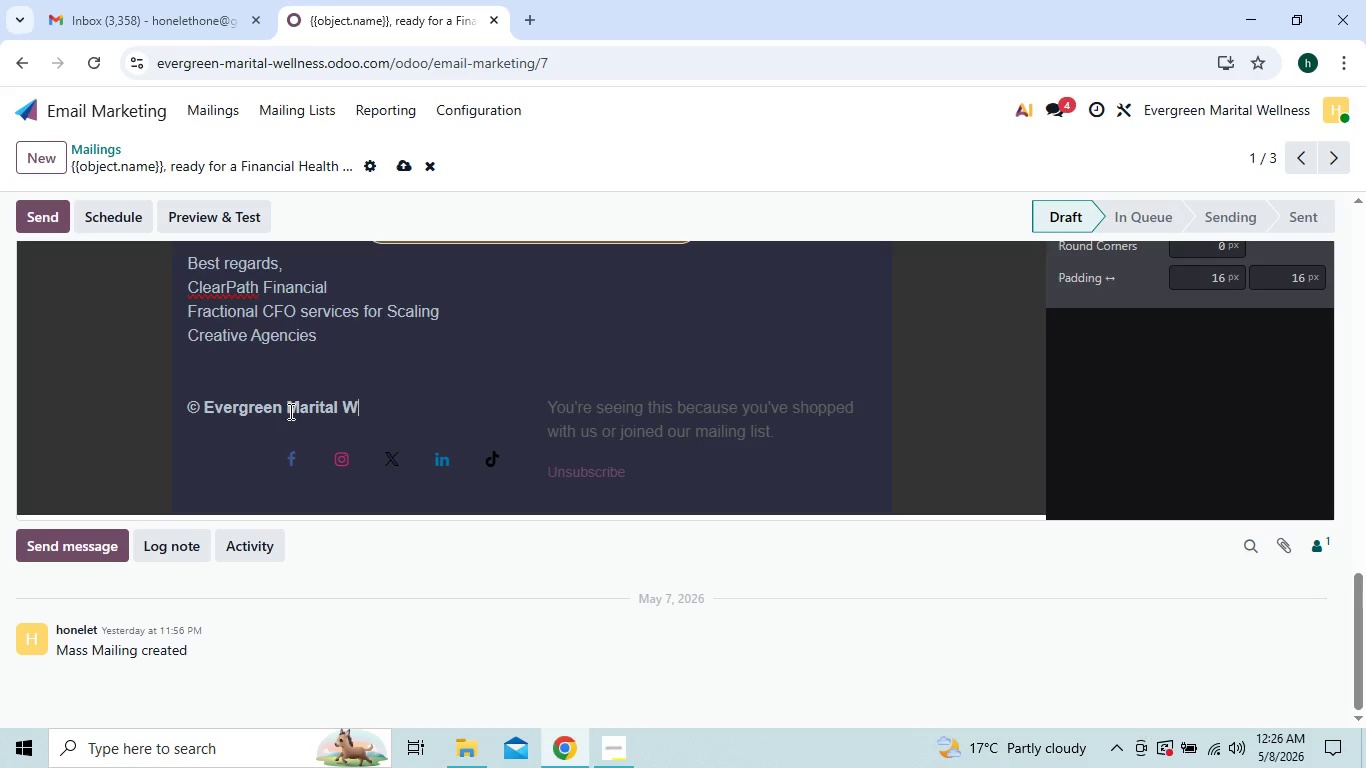 
key(Backspace)
 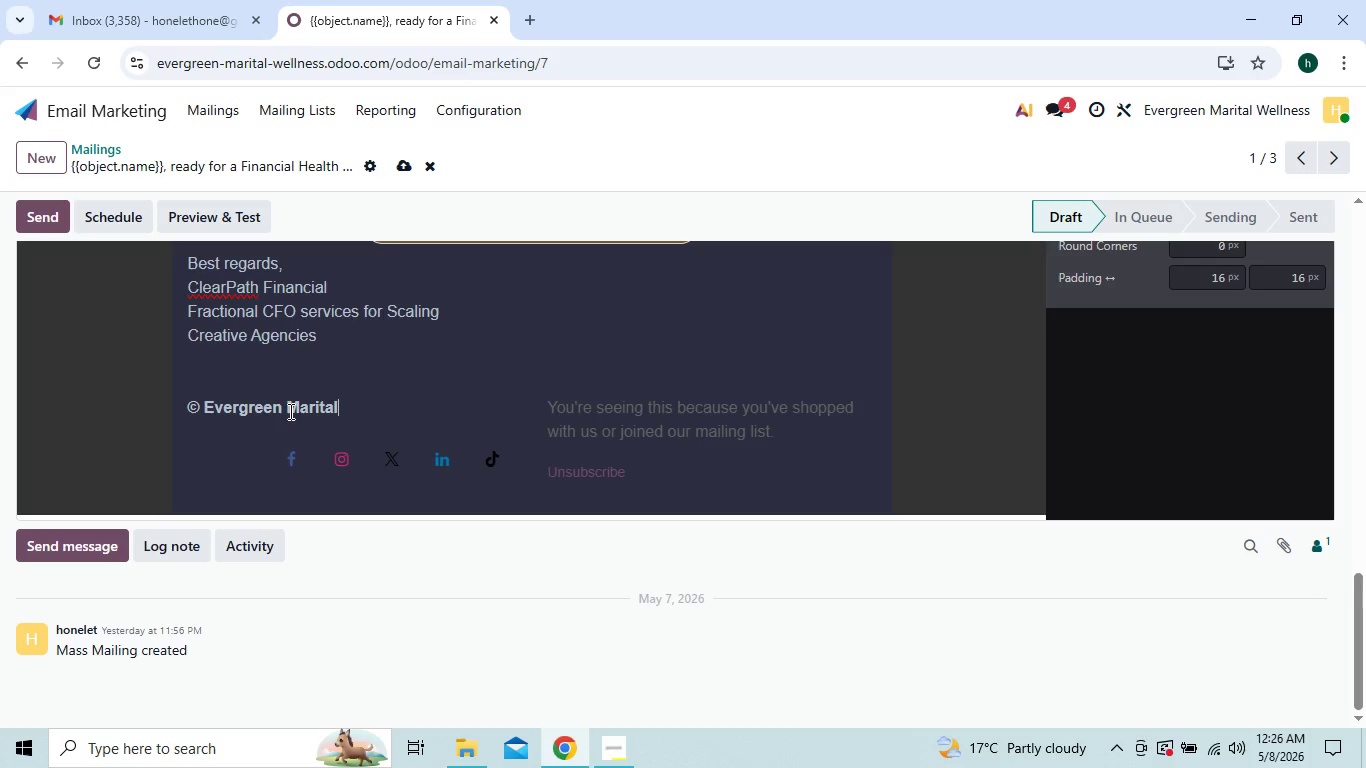 
key(Backspace)
 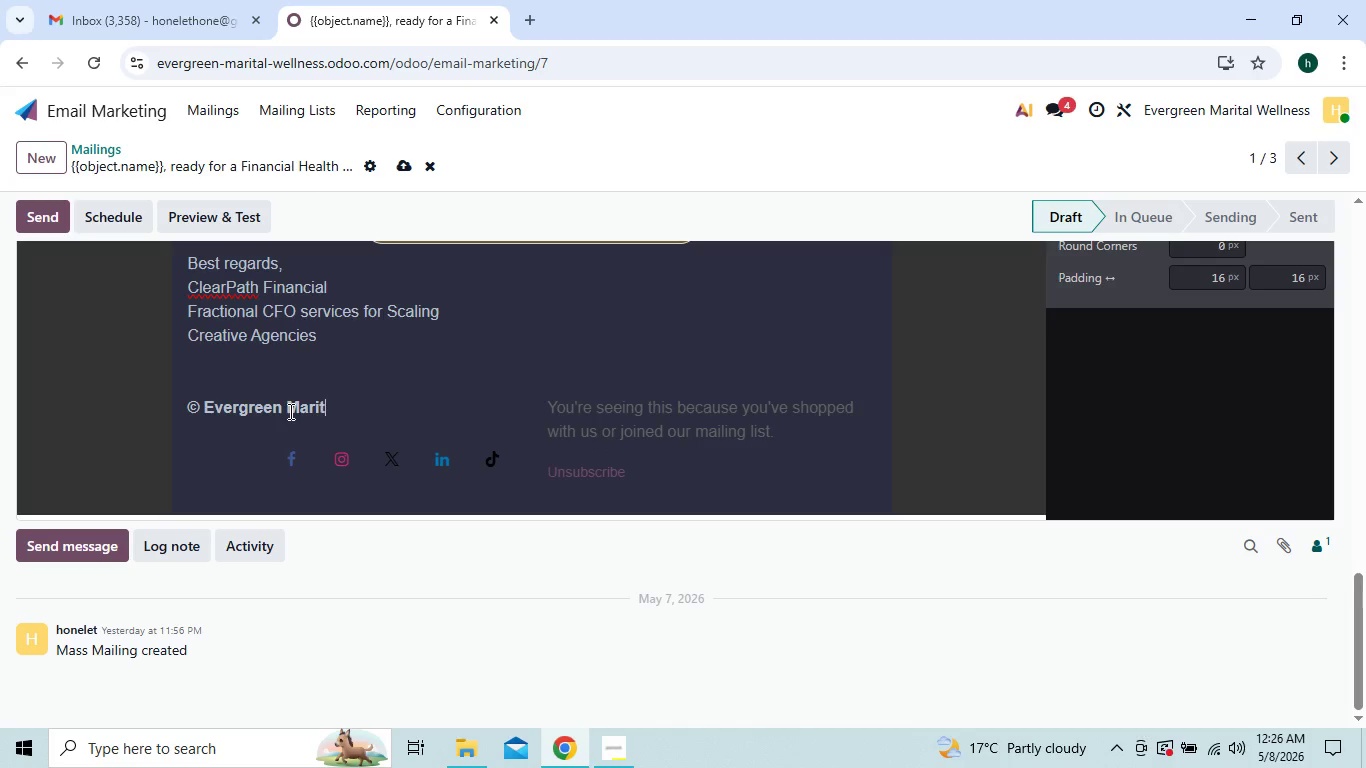 
key(Backspace)
 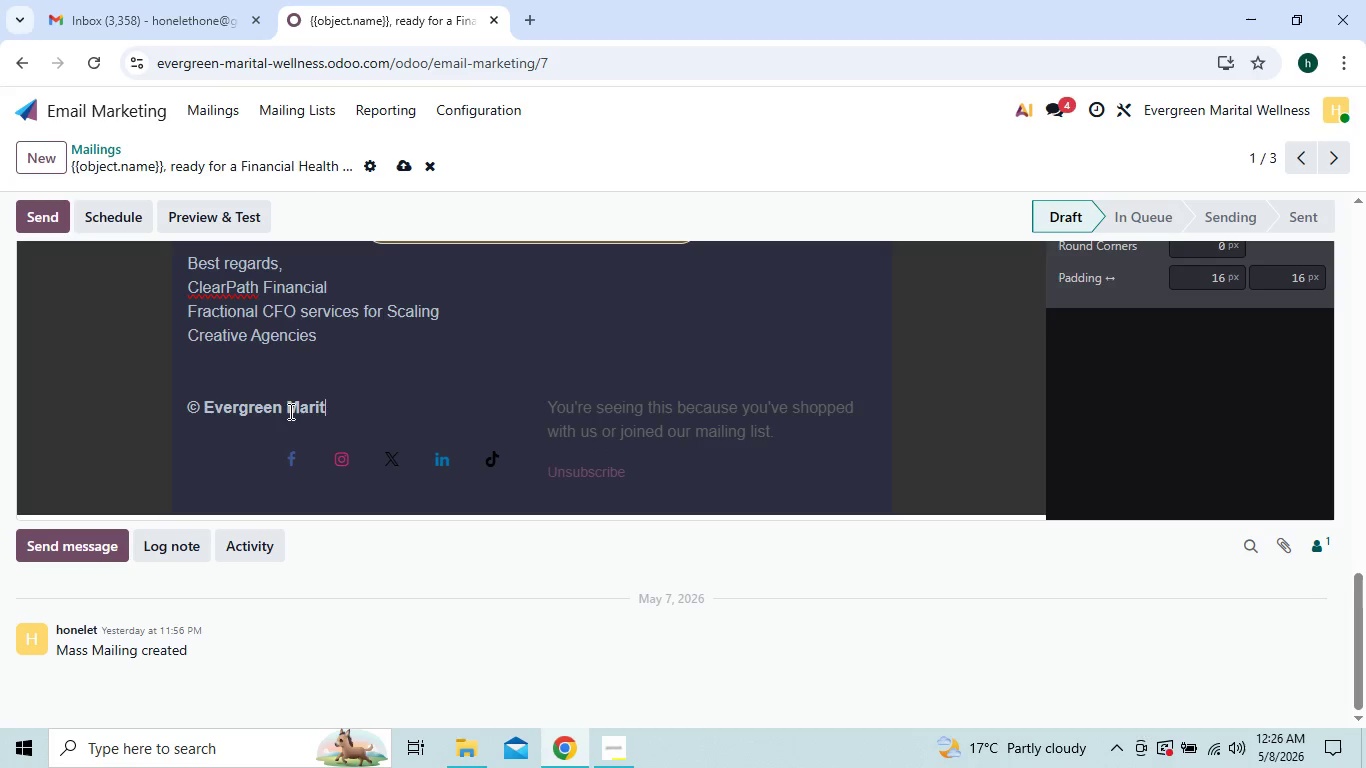 
key(Backspace)
 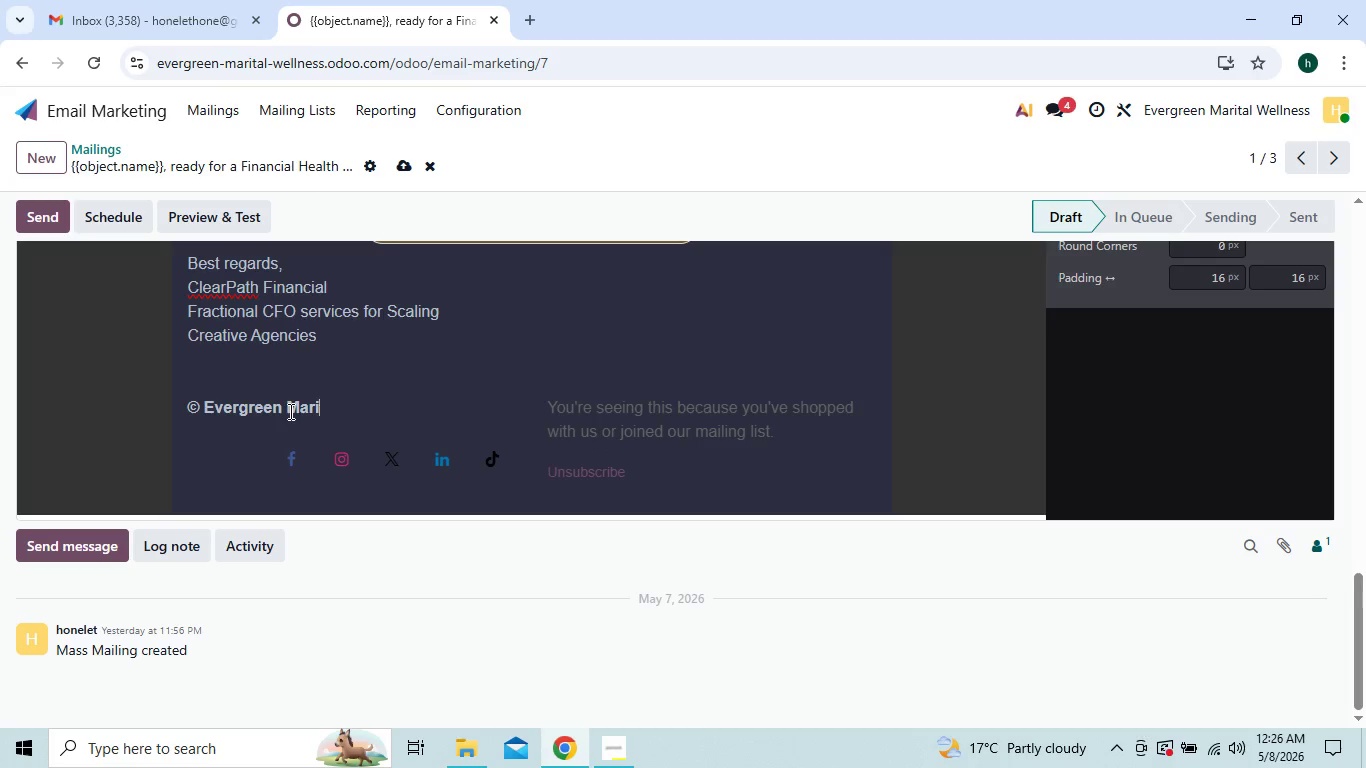 
key(Backspace)
 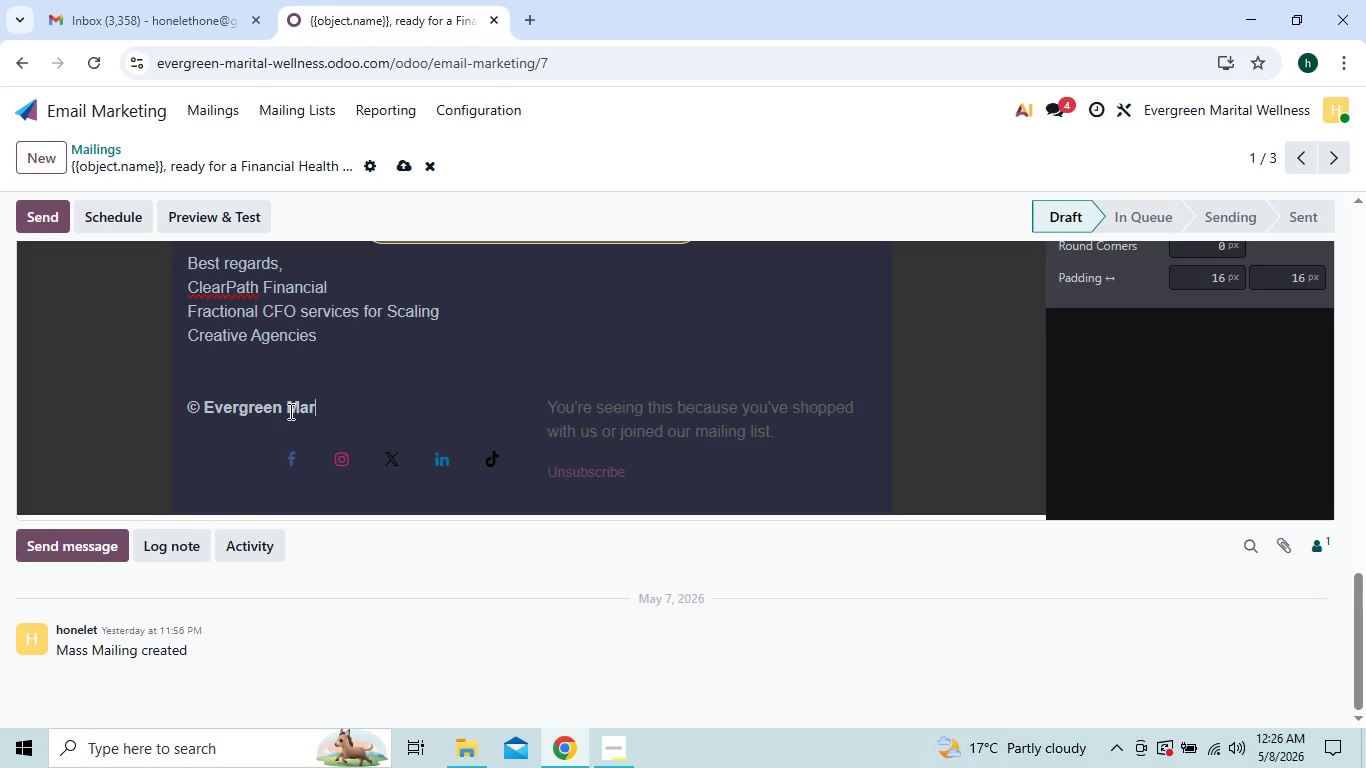 
key(Backspace)
 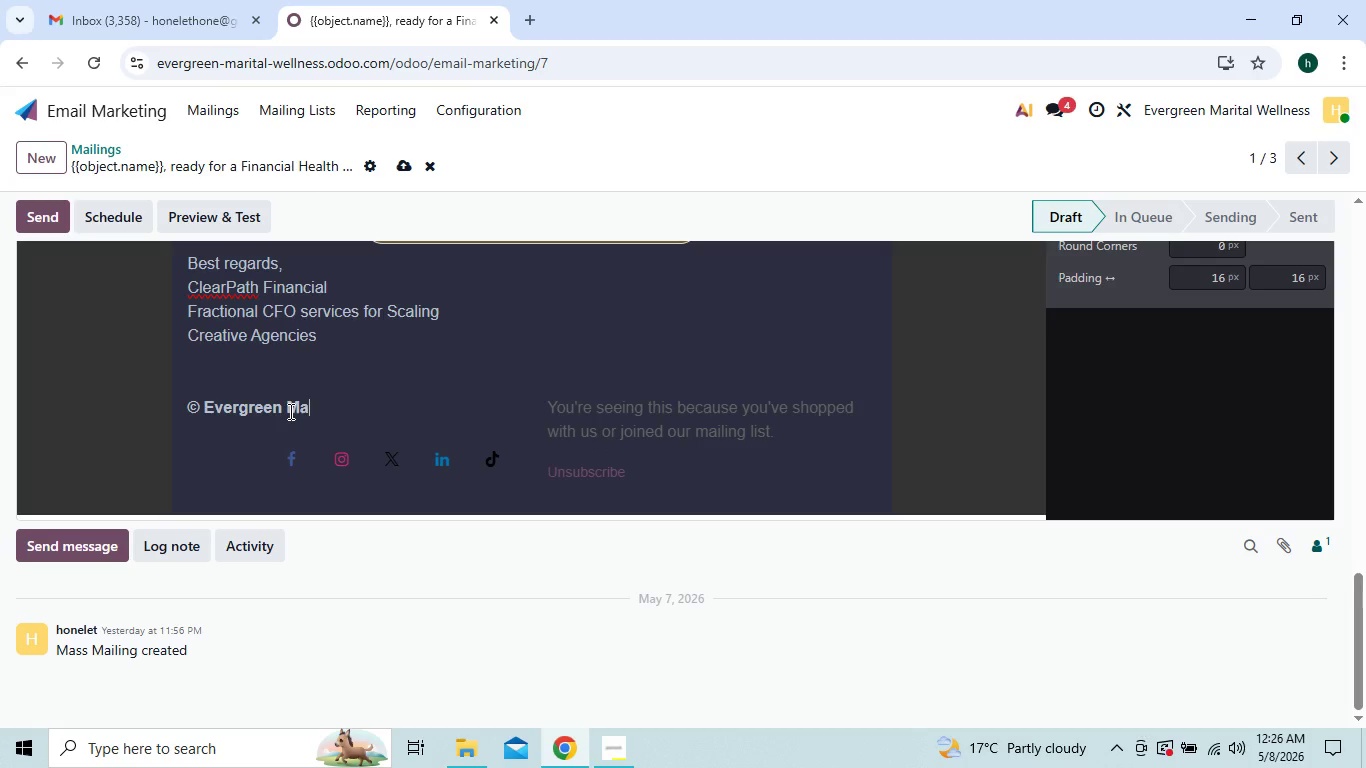 
key(Backspace)
 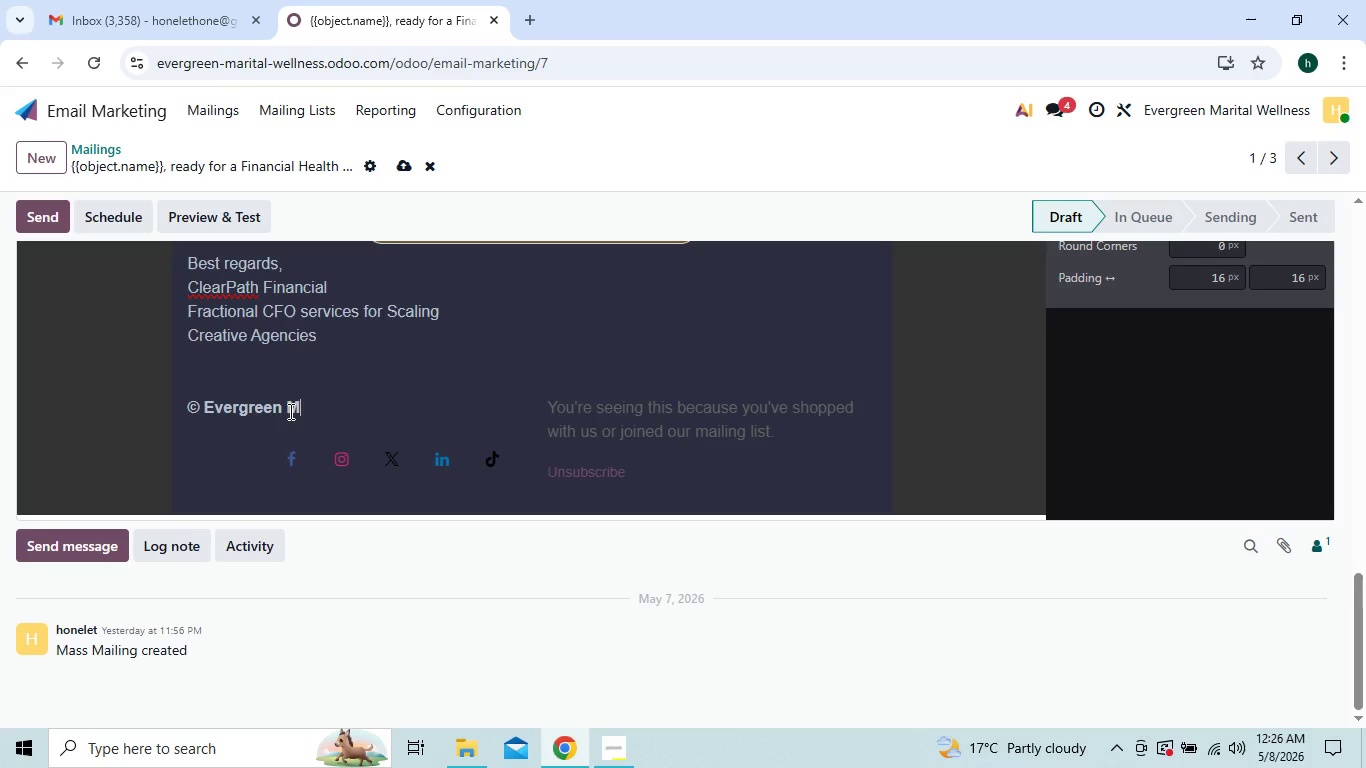 
key(Backspace)
 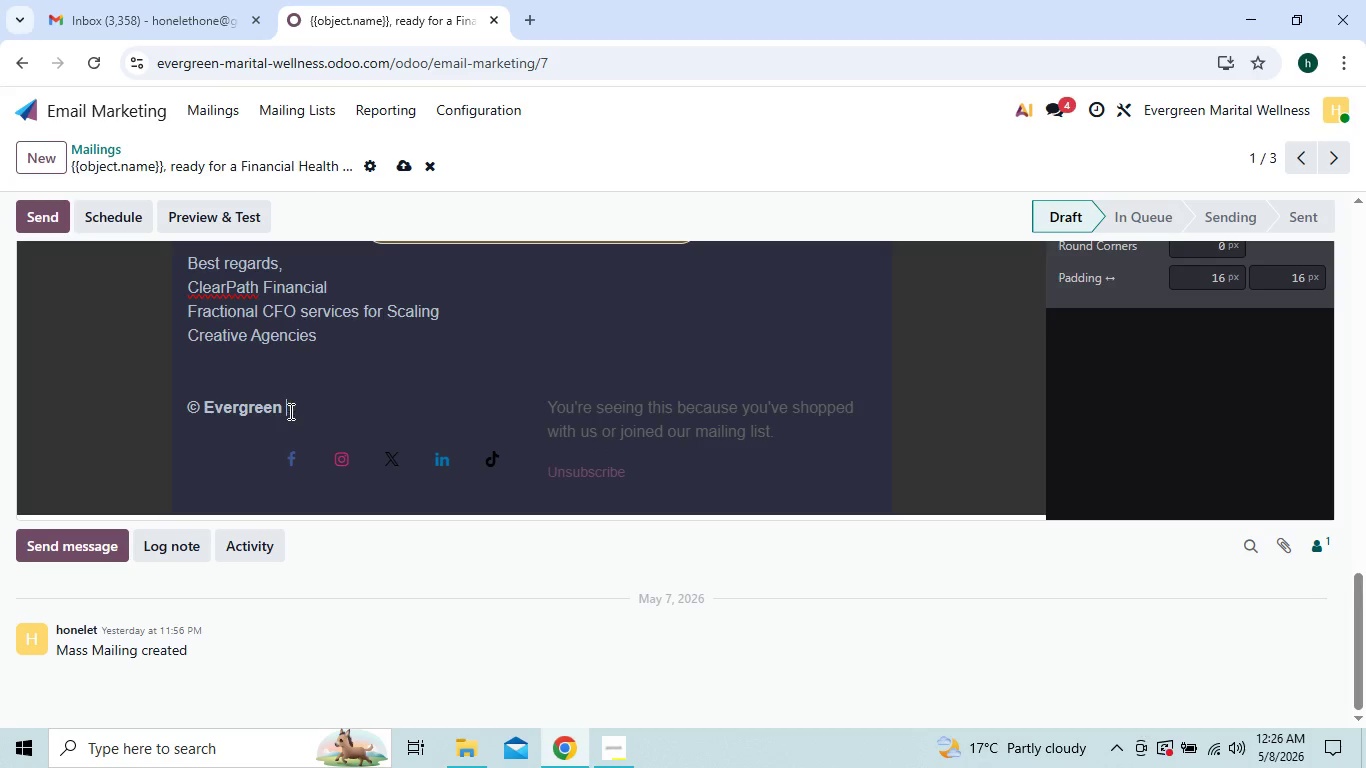 
key(Backspace)
 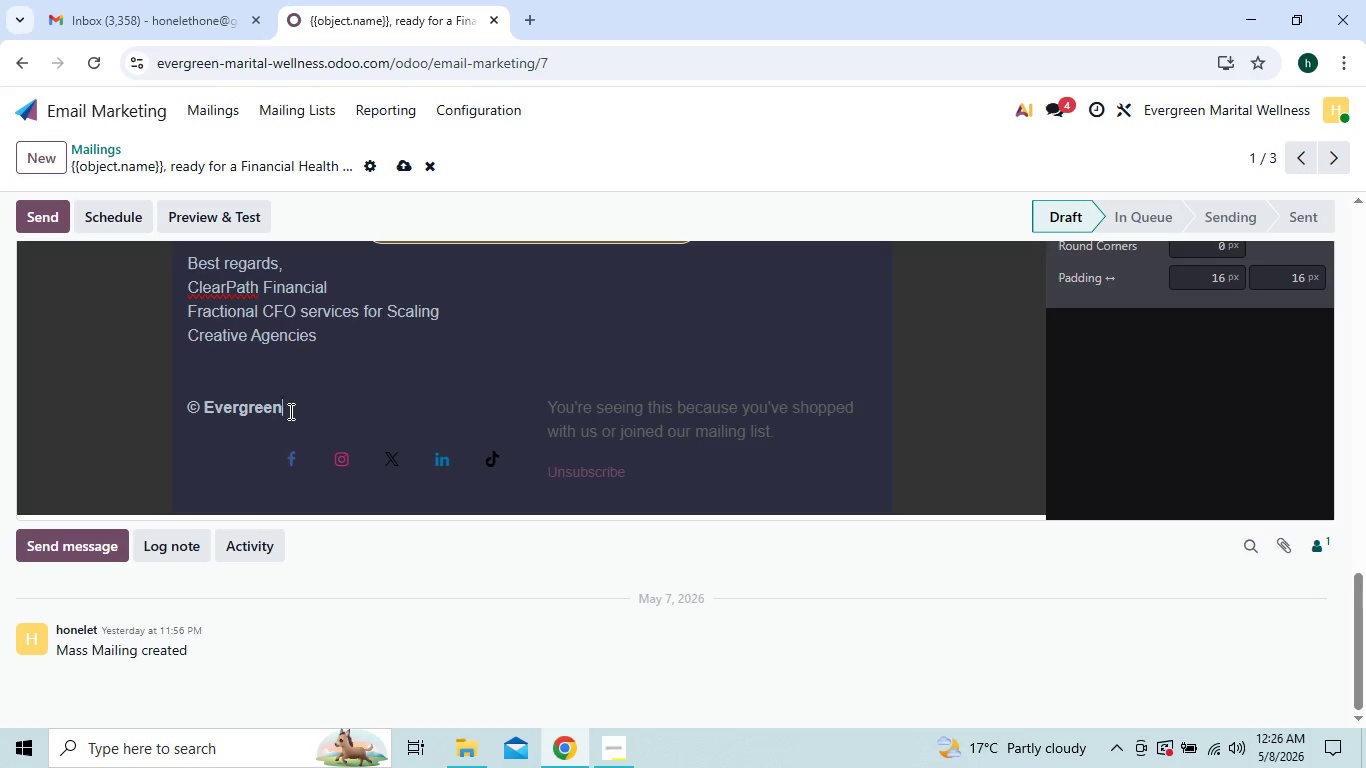 
key(Backspace)
 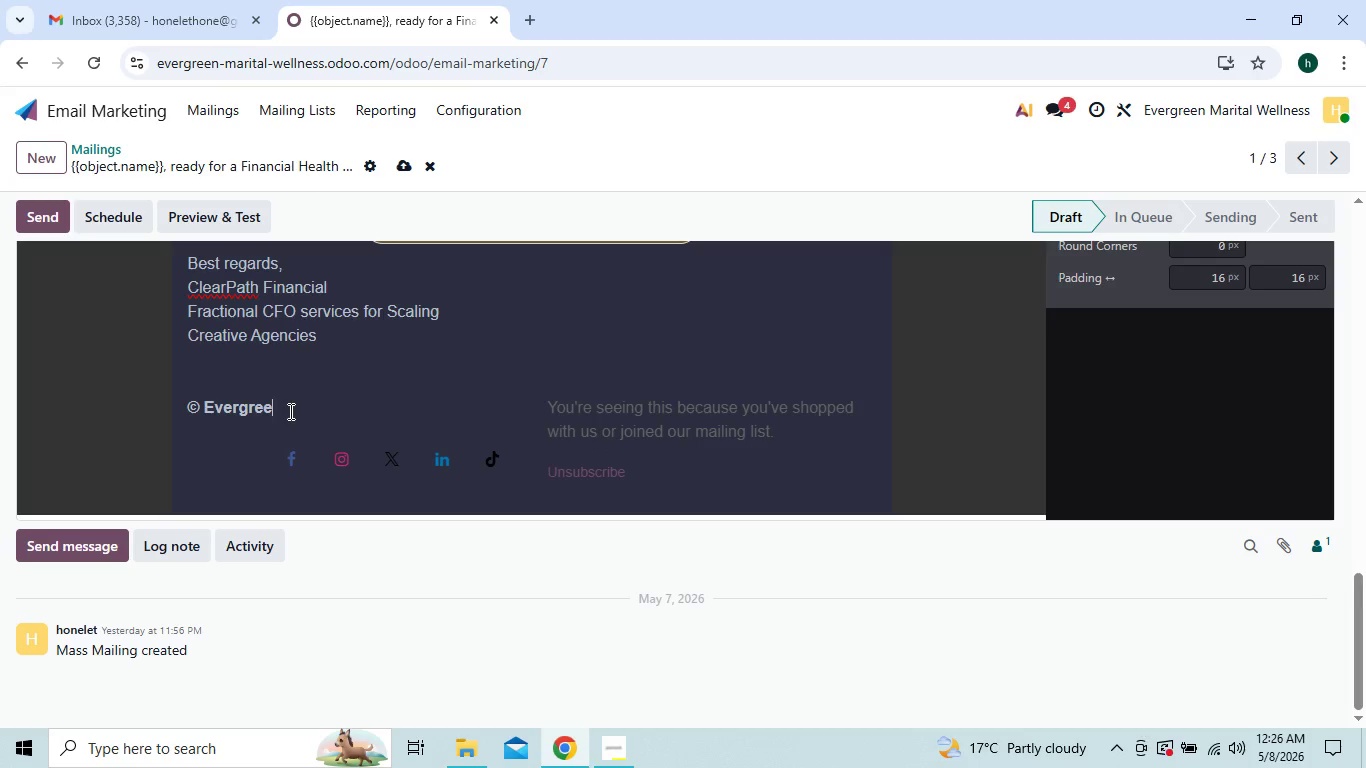 
key(Backspace)
 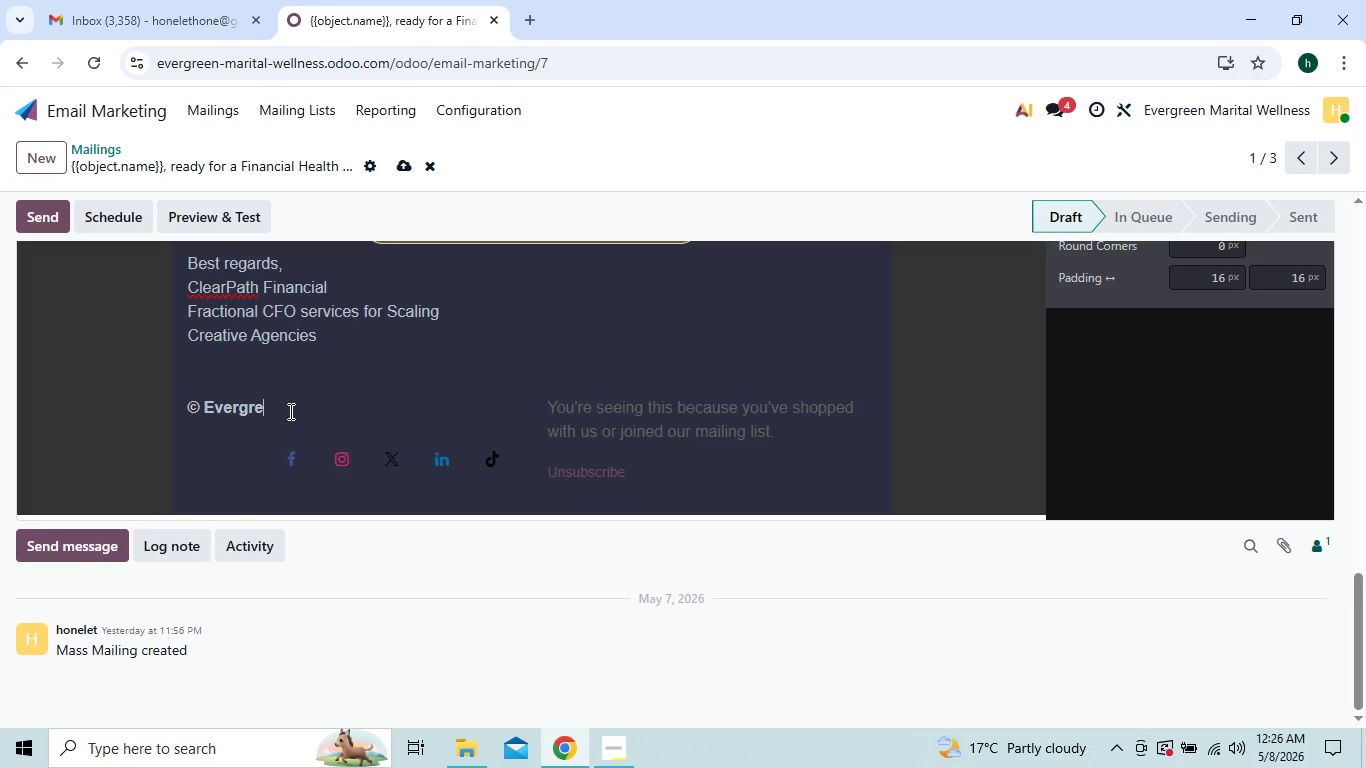 
key(Backspace)
 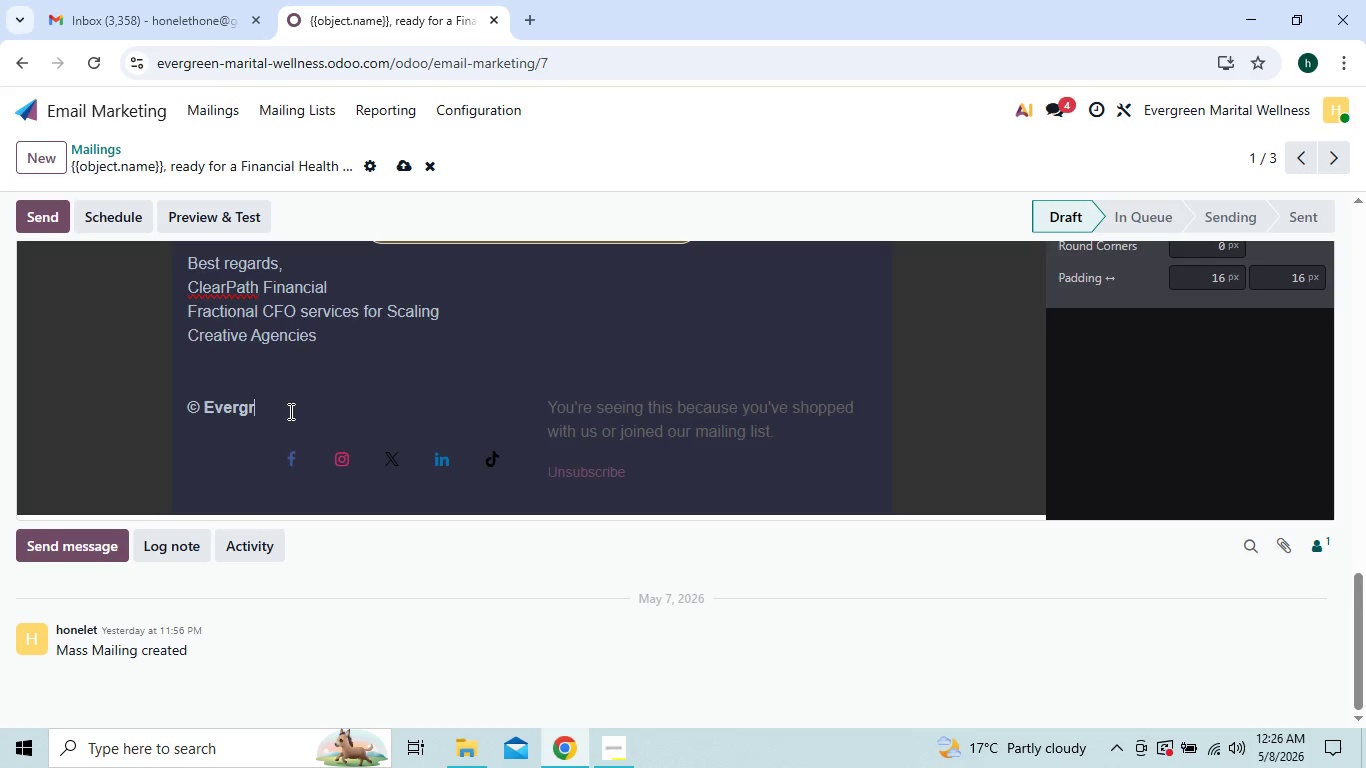 
key(Backspace)
 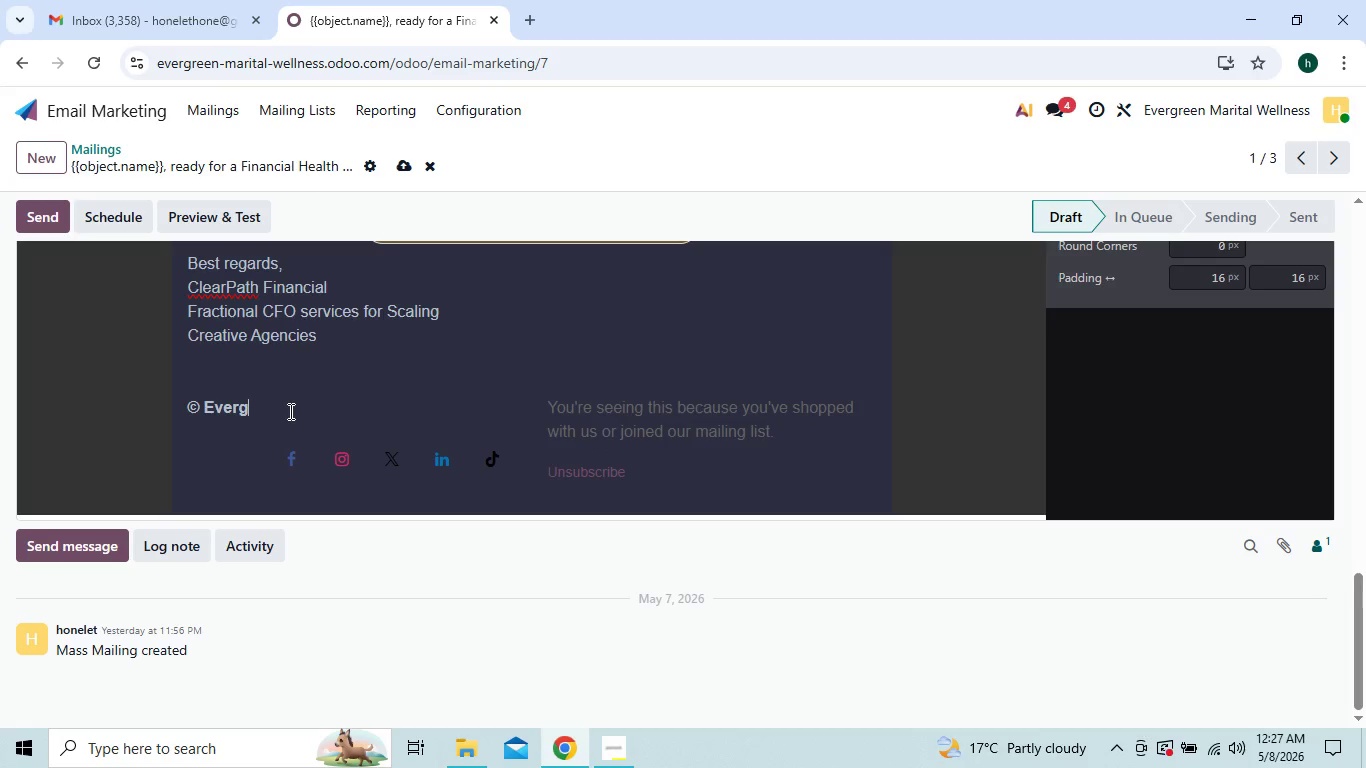 
key(Backspace)
 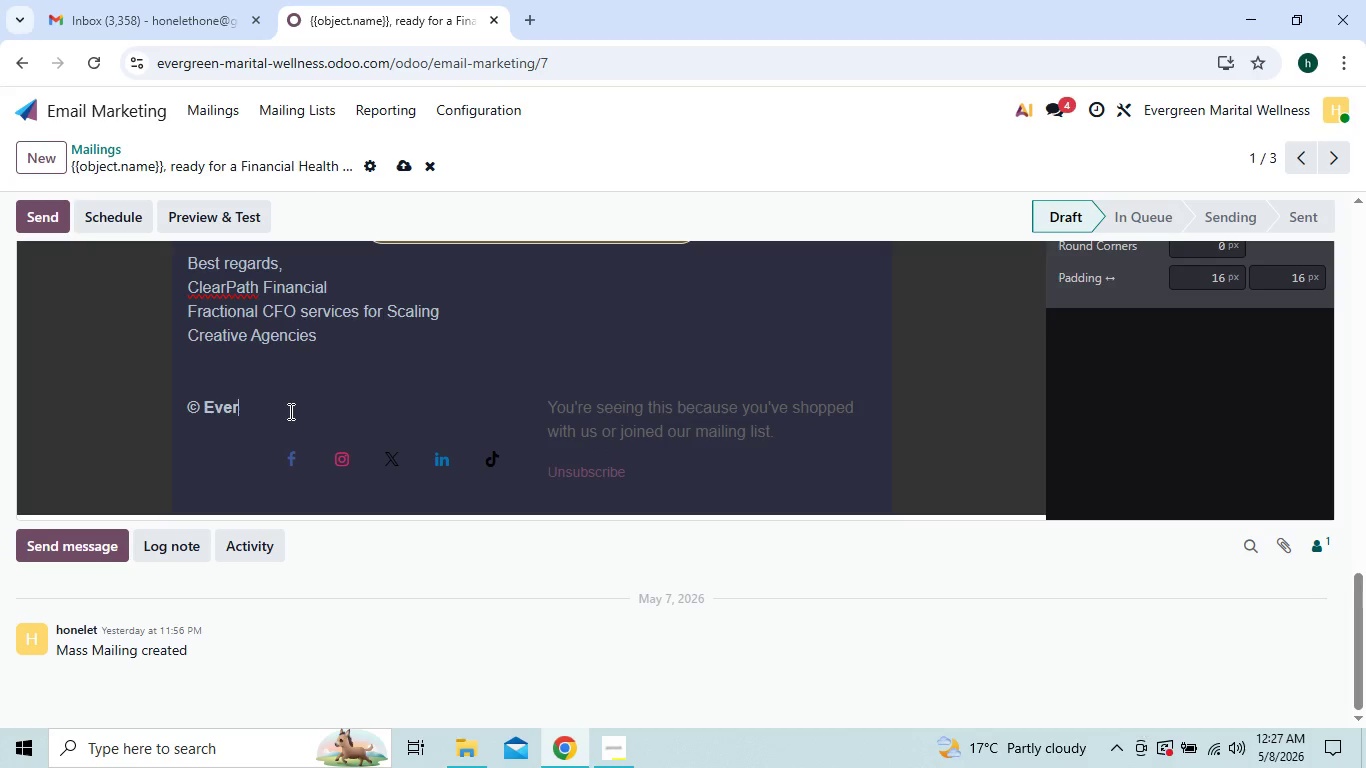 
key(Backspace)
 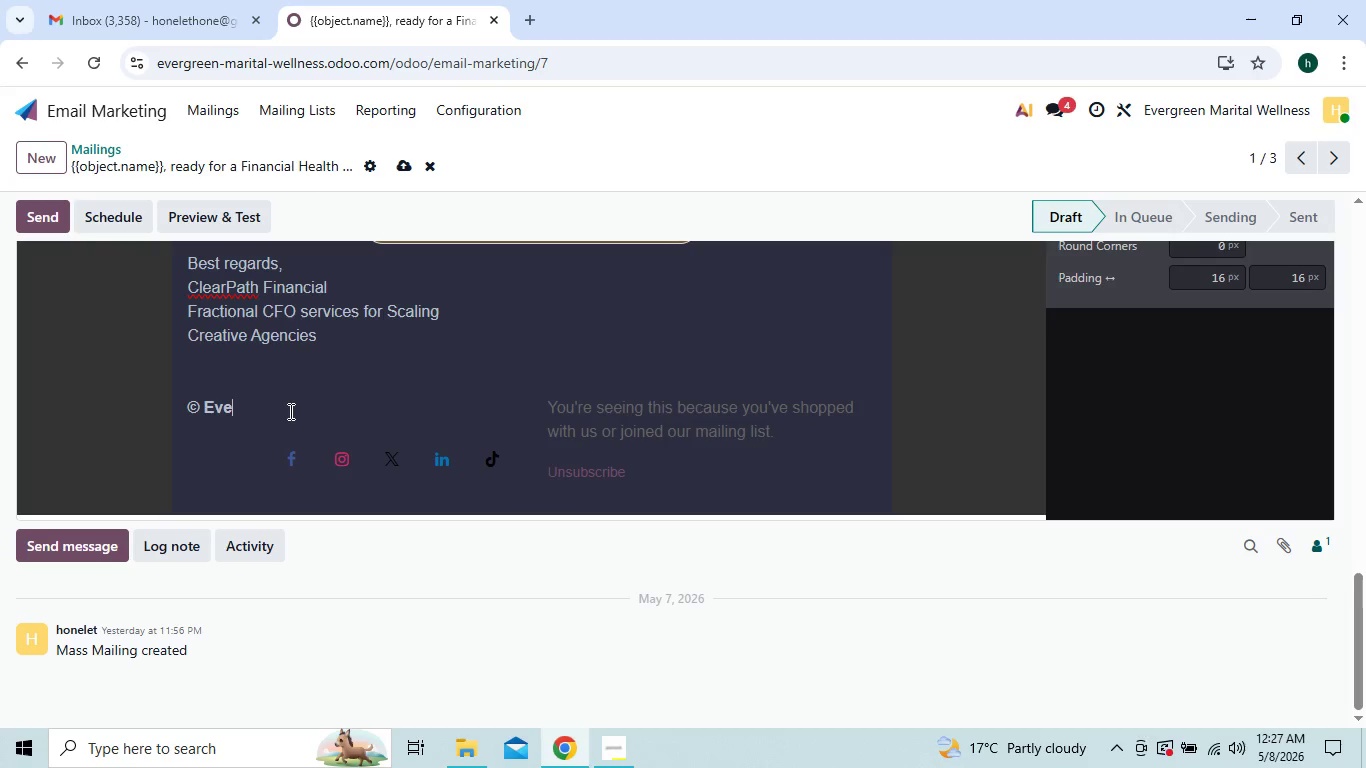 
key(Backspace)
 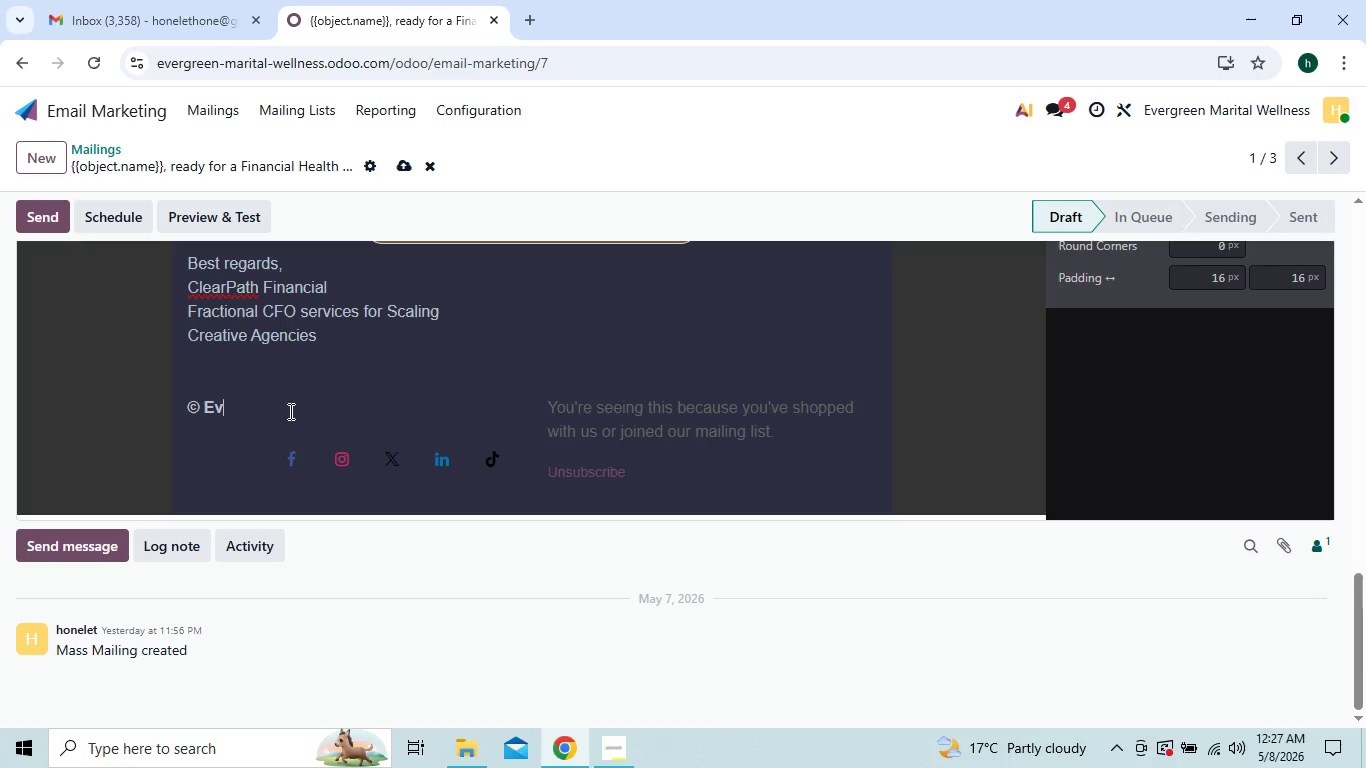 
key(Backspace)
 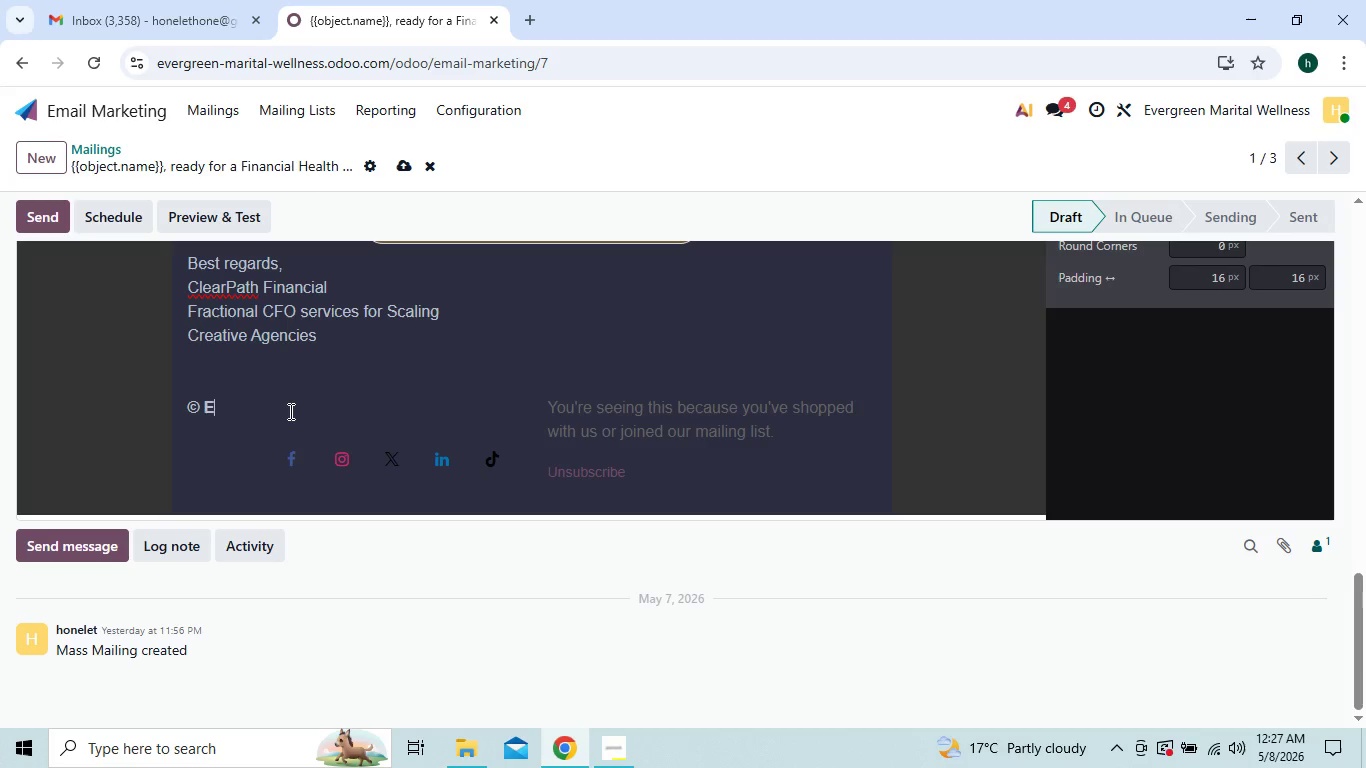 
key(Backspace)
 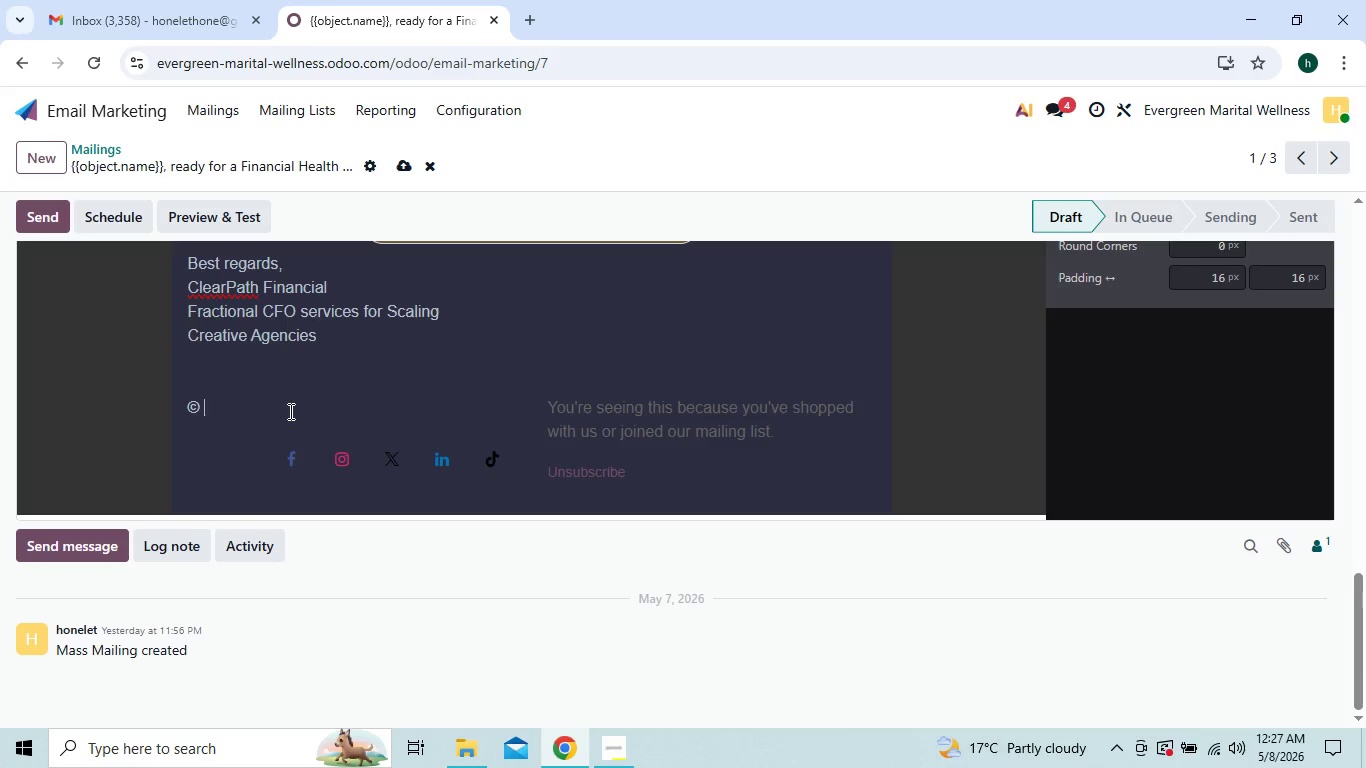 
key(Control+V)
 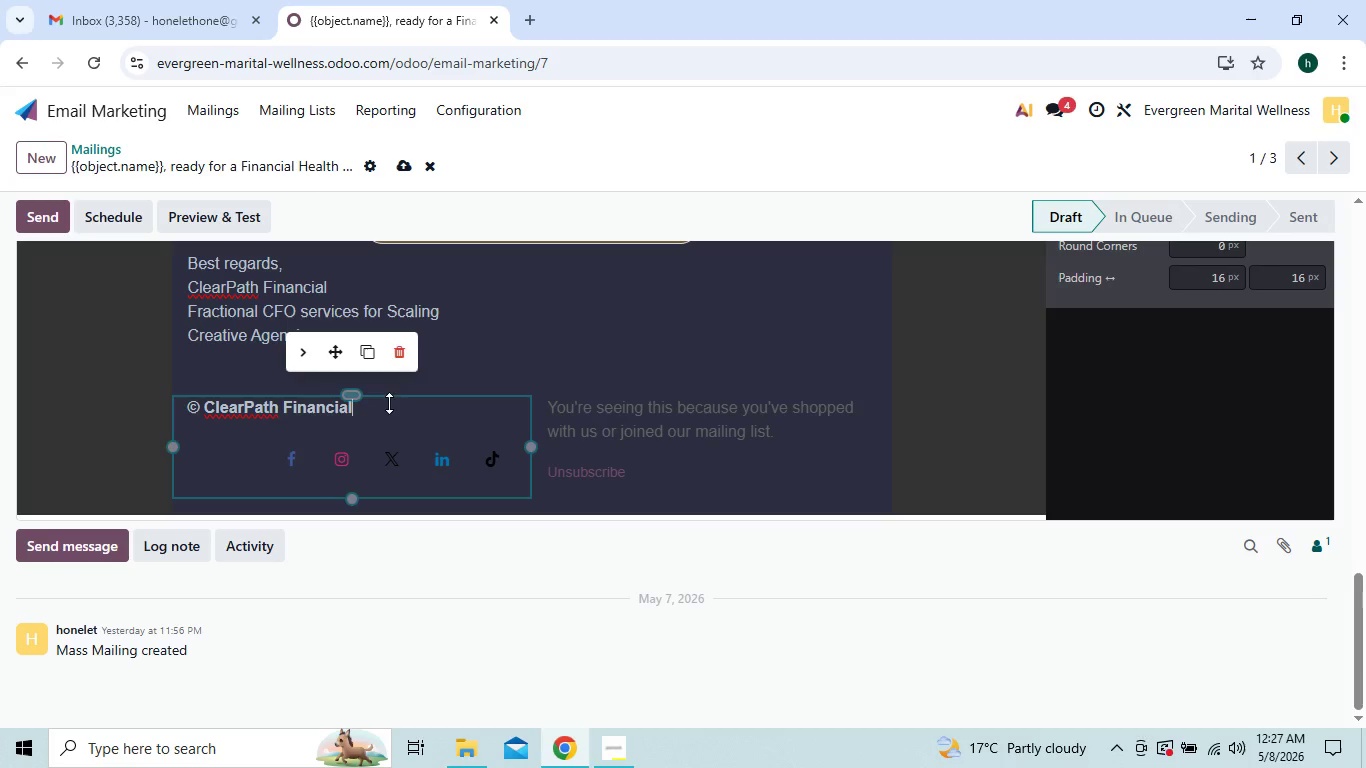 
left_click([412, 407])
 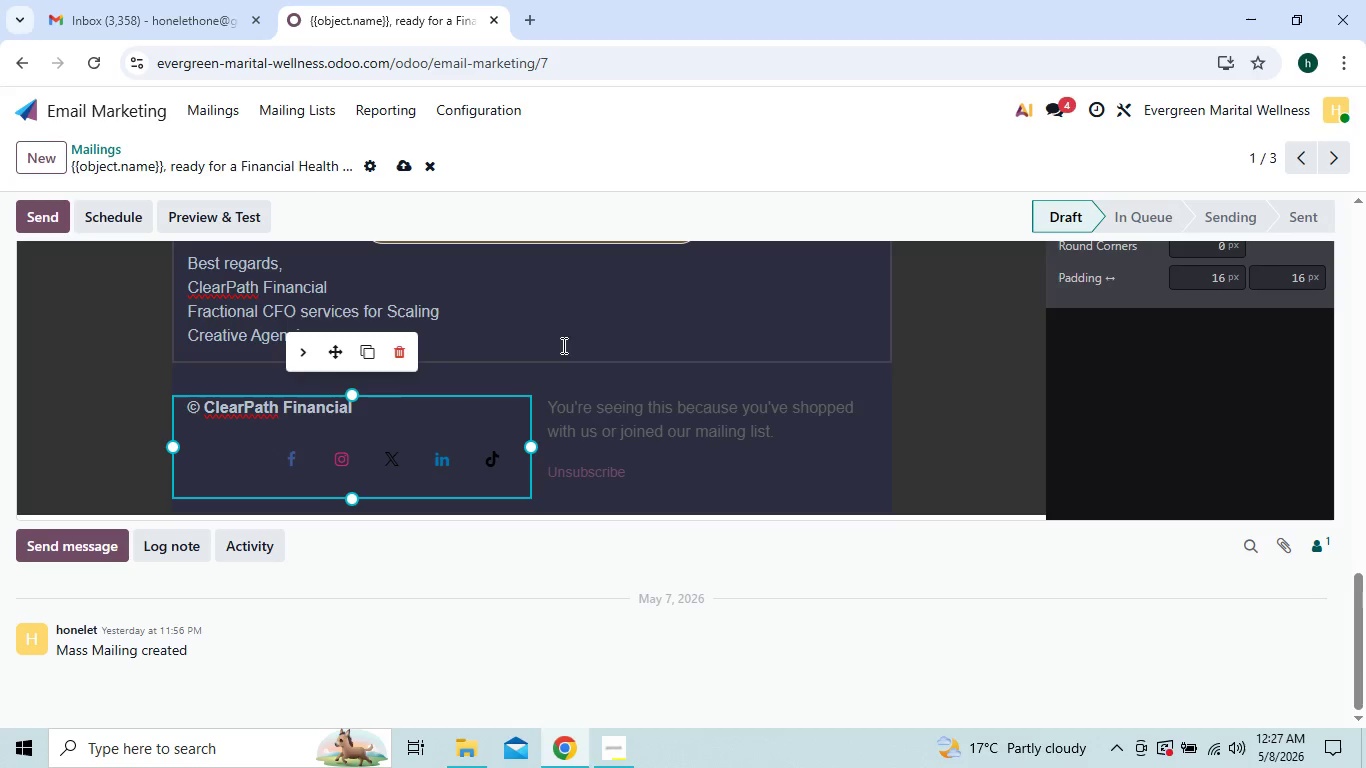 
left_click([569, 304])
 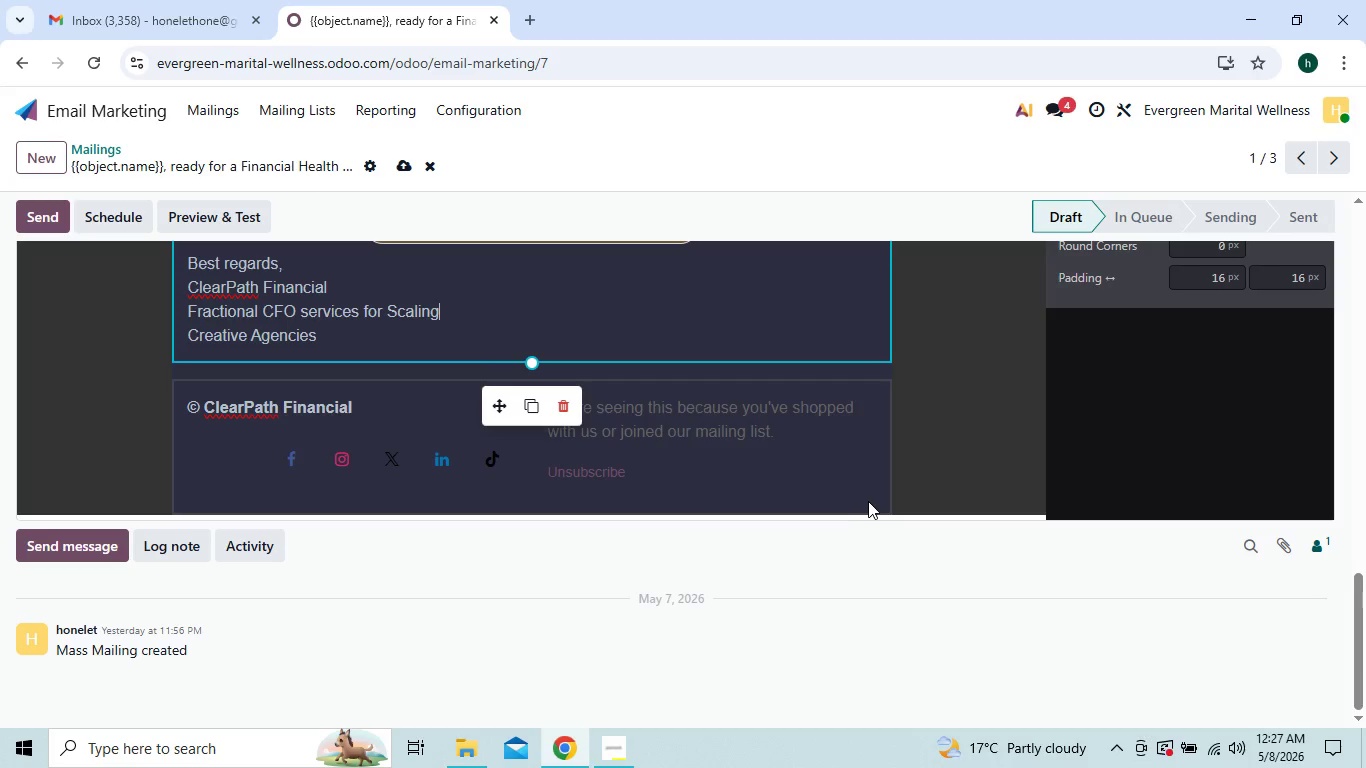 
left_click([877, 507])
 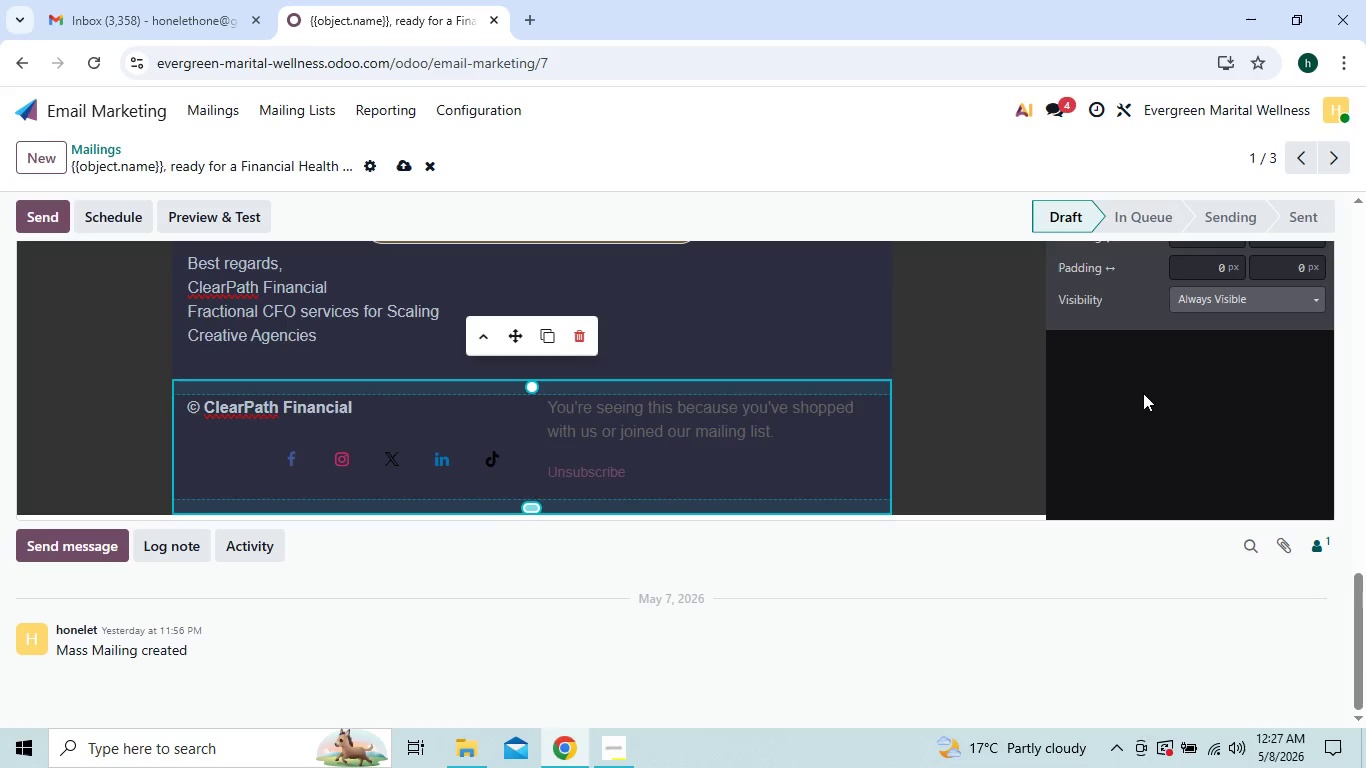 
mouse_move([1191, 400])
 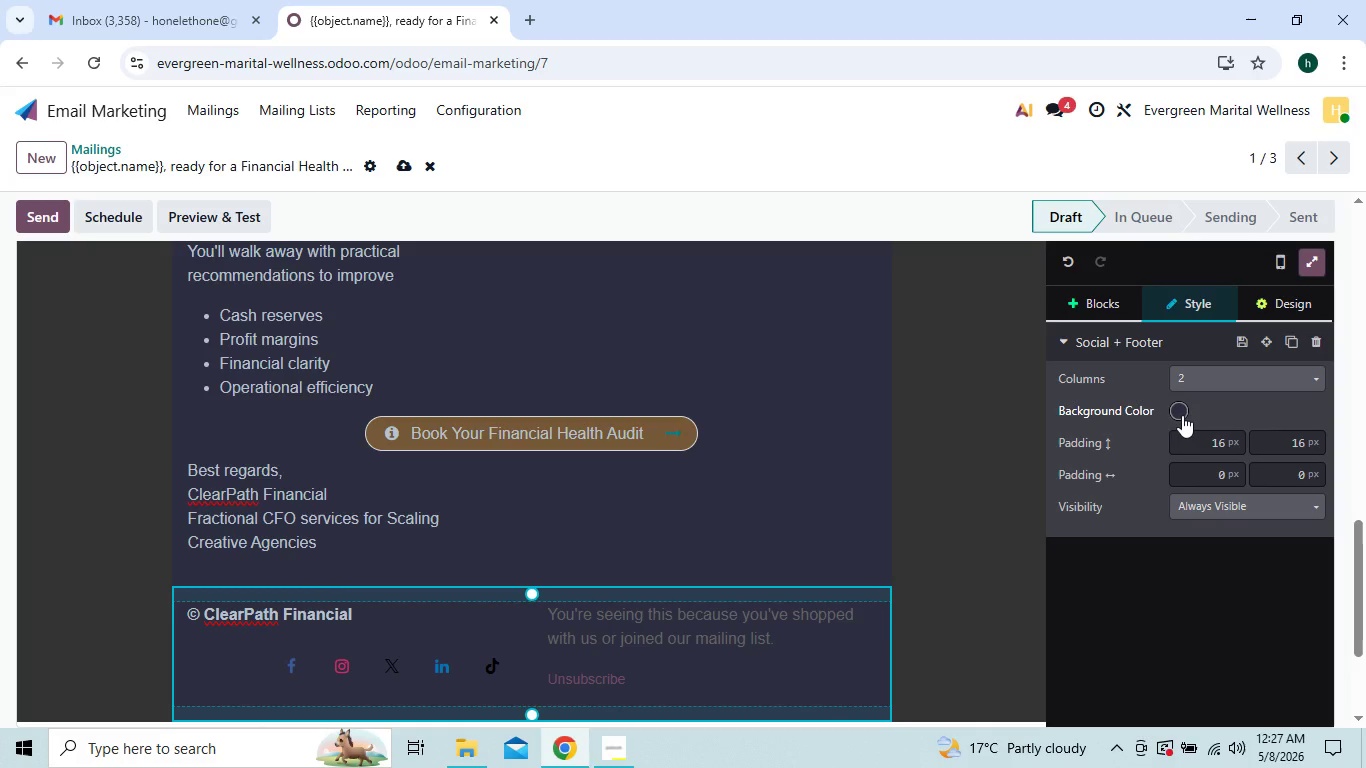 
left_click([1182, 415])
 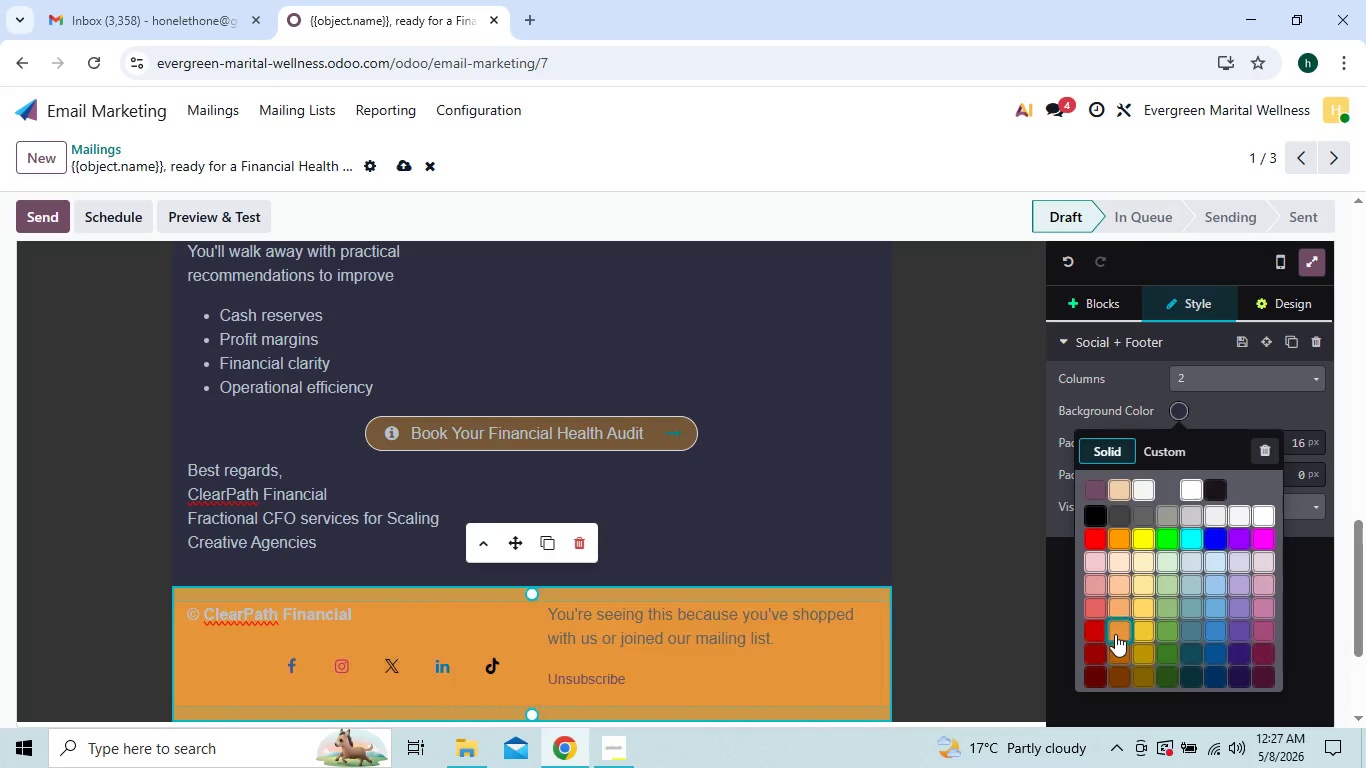 
left_click([1115, 634])
 